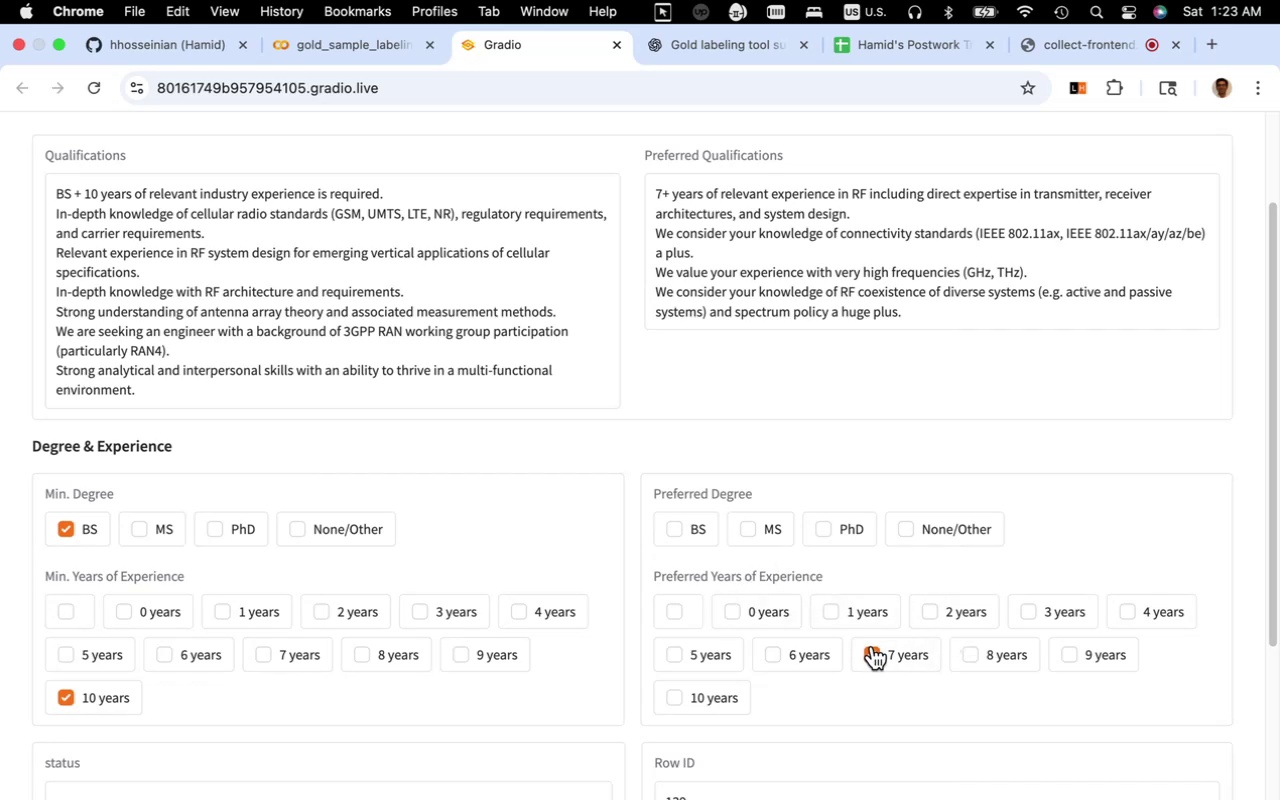 
scroll: coordinate [927, 658], scroll_direction: down, amount: 12.0
 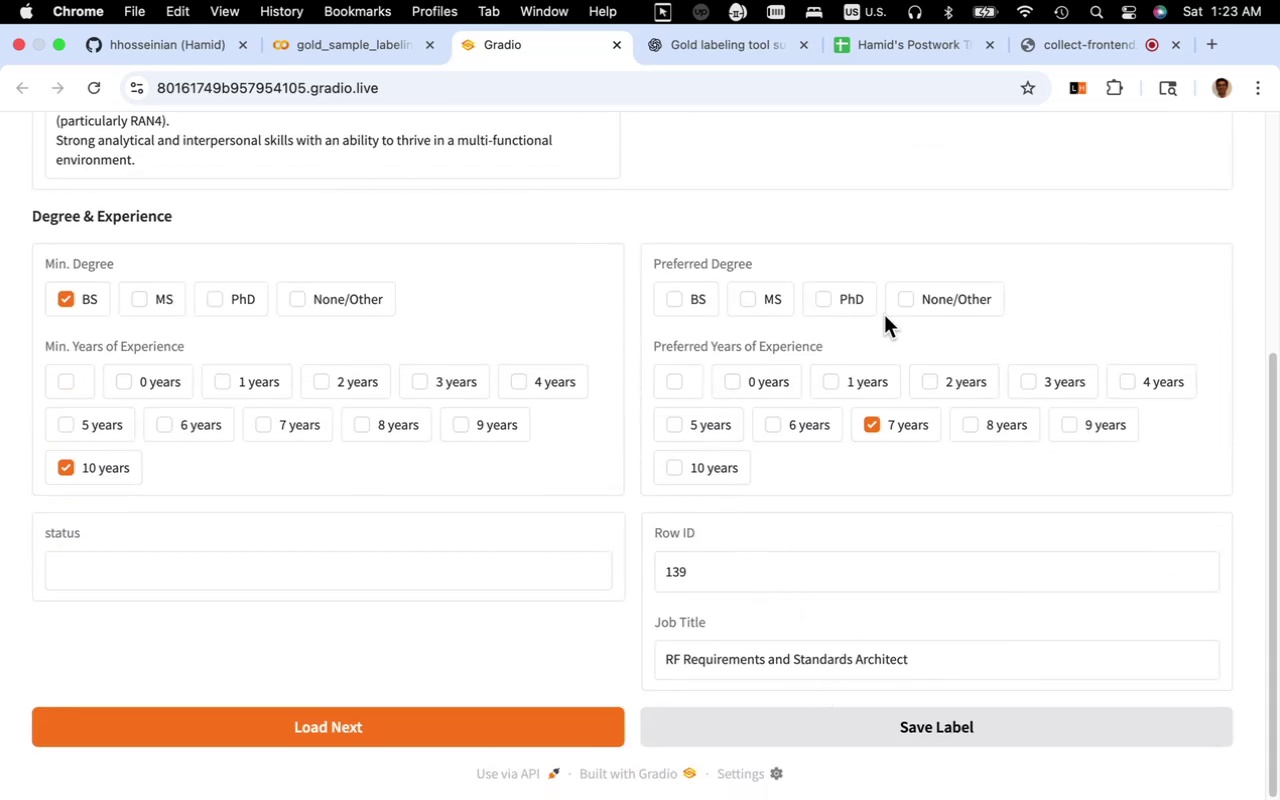 
left_click([961, 738])
 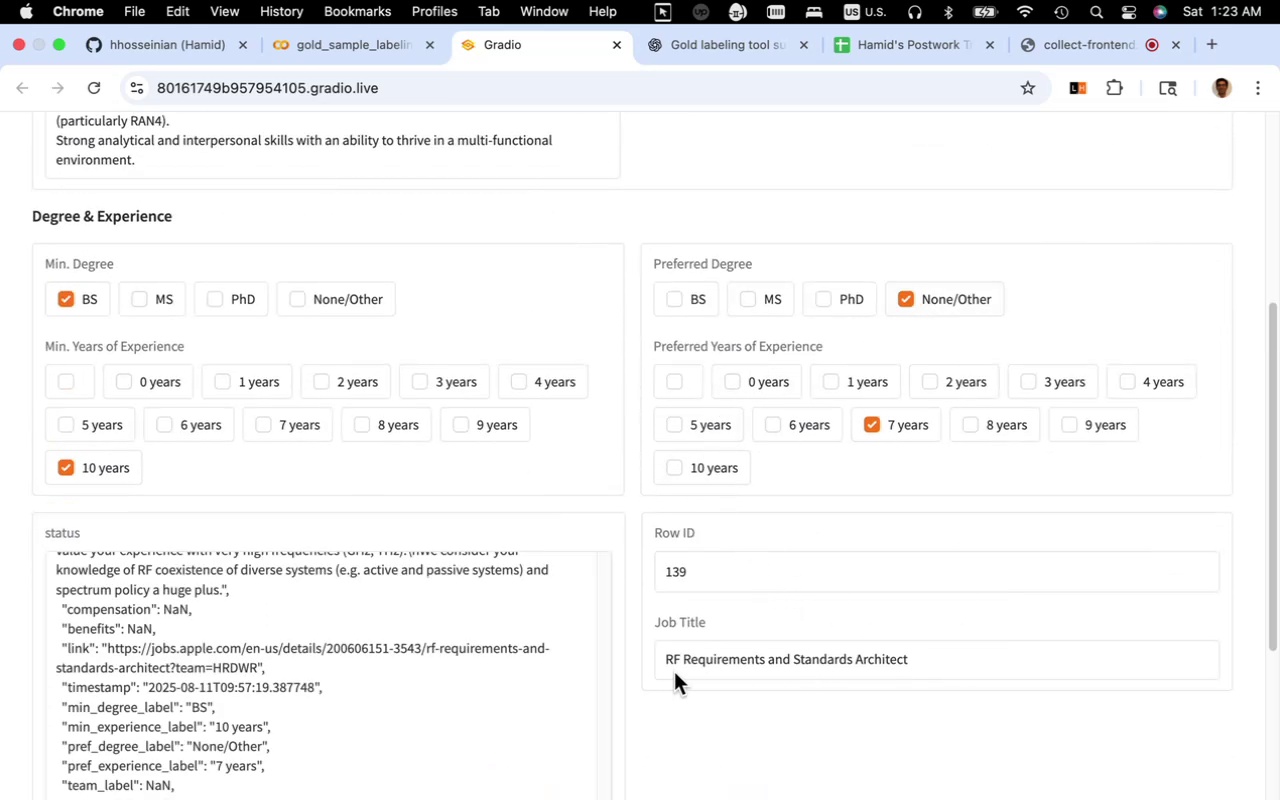 
scroll: coordinate [553, 674], scroll_direction: down, amount: 25.0
 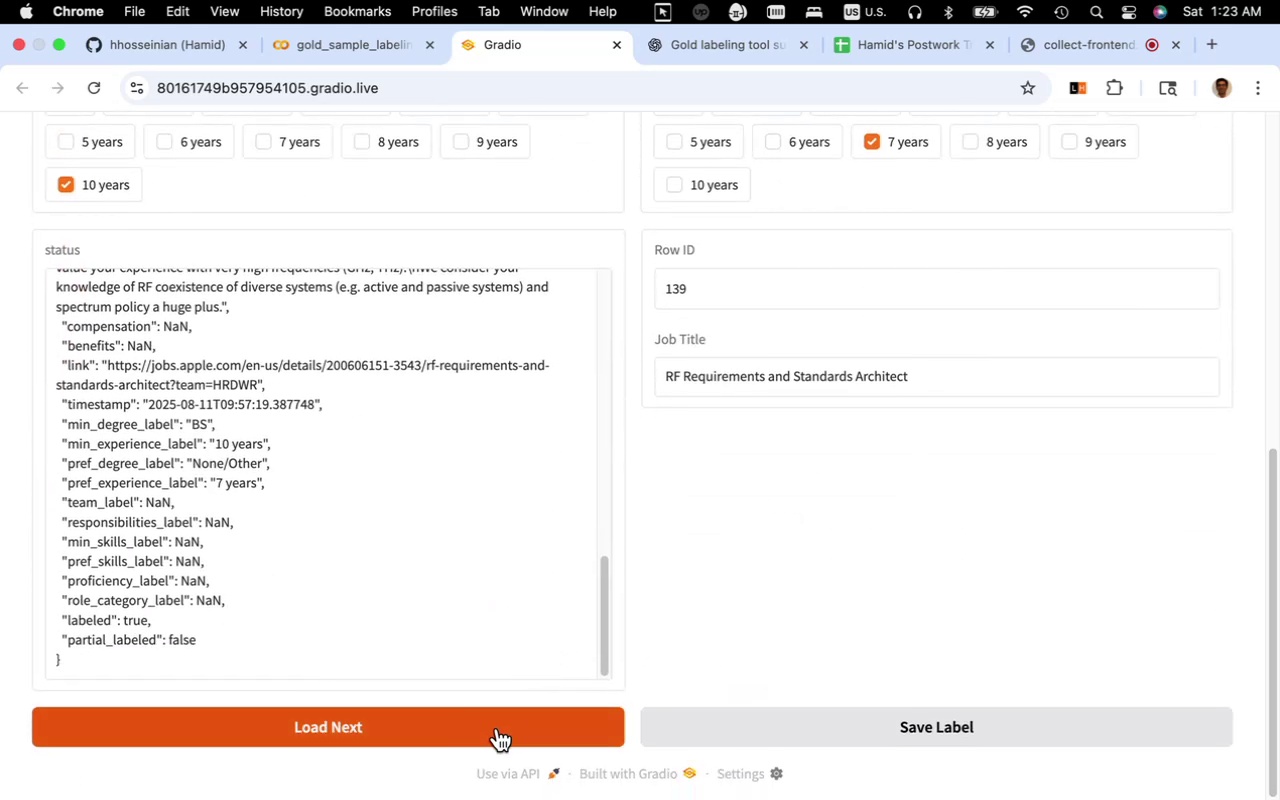 
left_click([494, 734])
 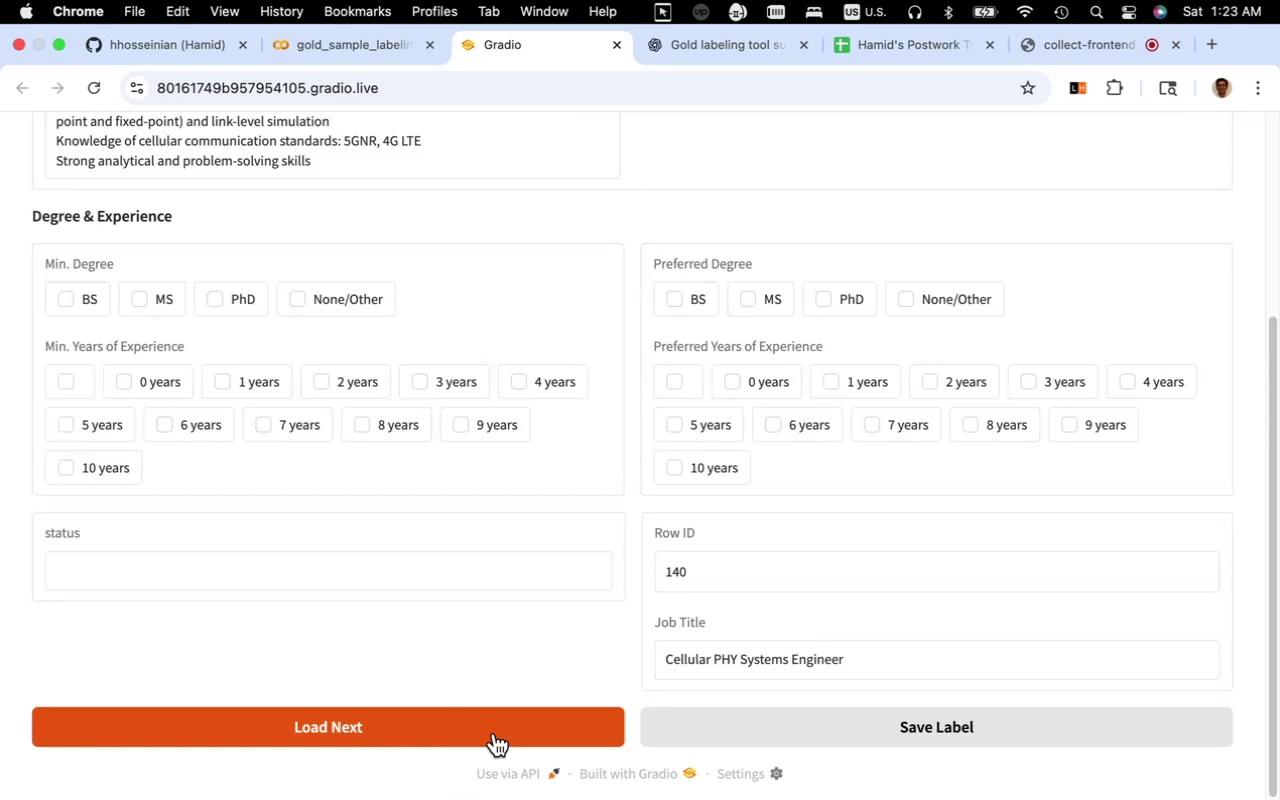 
scroll: coordinate [494, 733], scroll_direction: up, amount: 5.0
 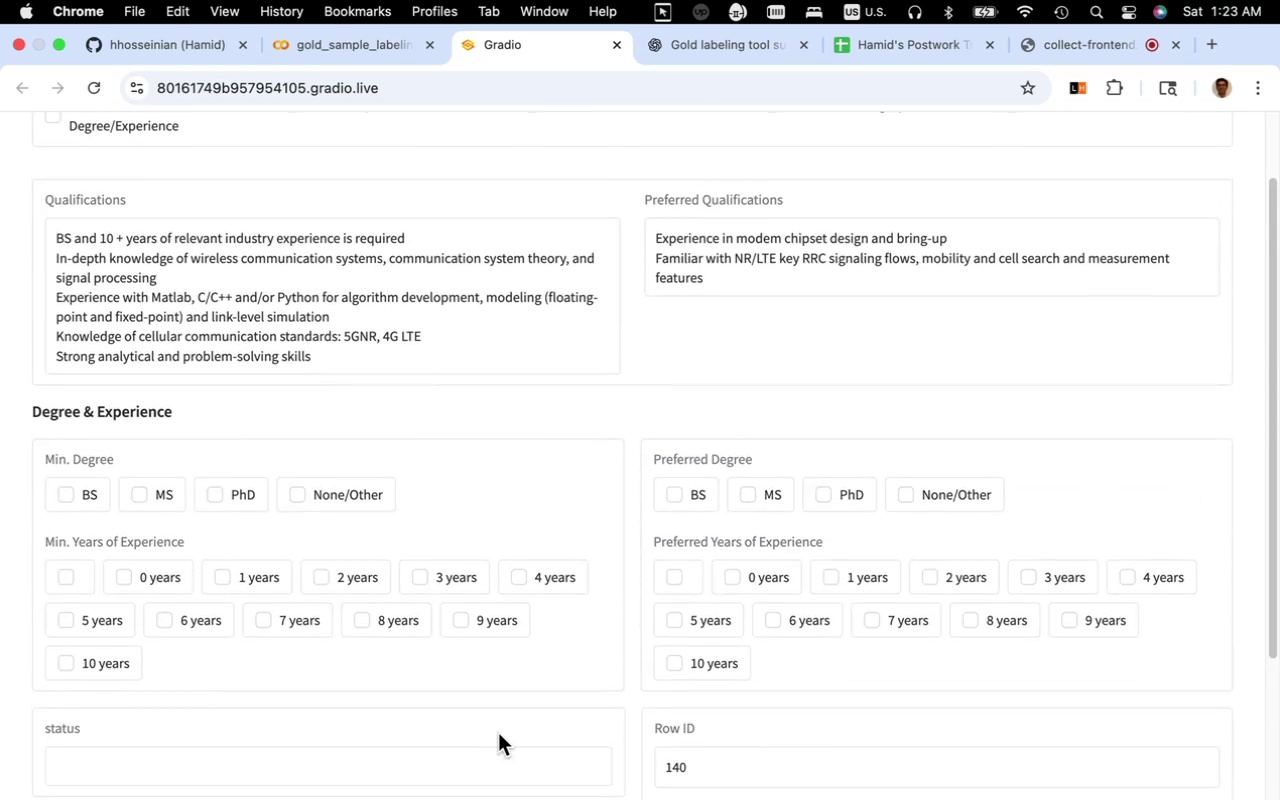 
scroll: coordinate [526, 728], scroll_direction: down, amount: 2.0
 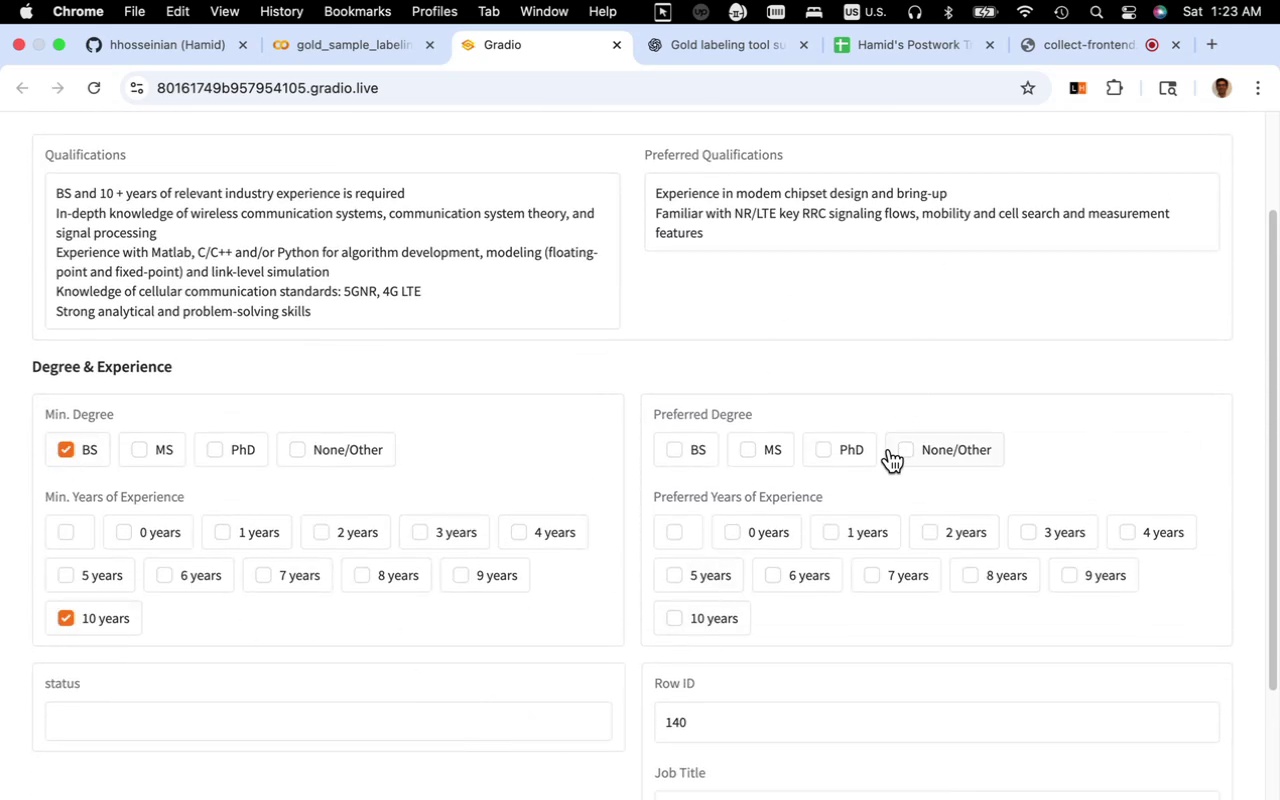 
wait(6.97)
 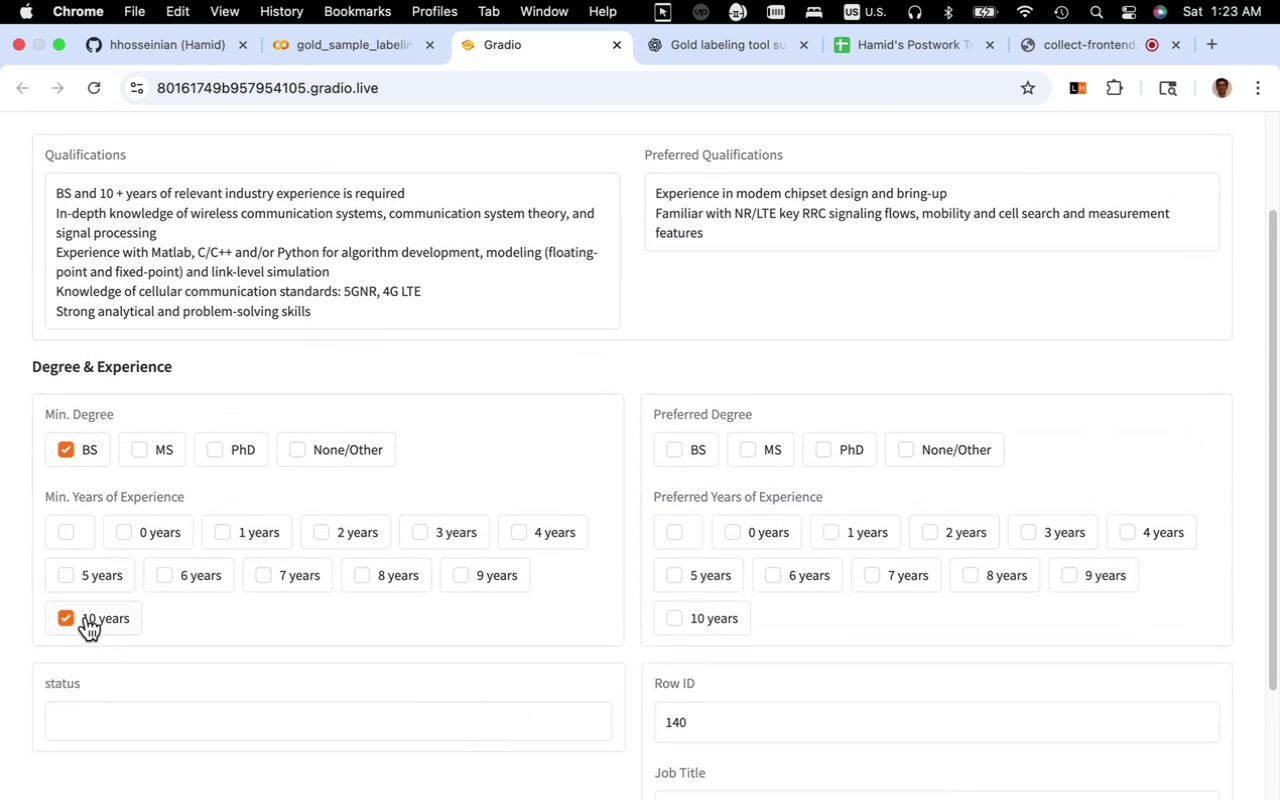 
scroll: coordinate [787, 622], scroll_direction: down, amount: 15.0
 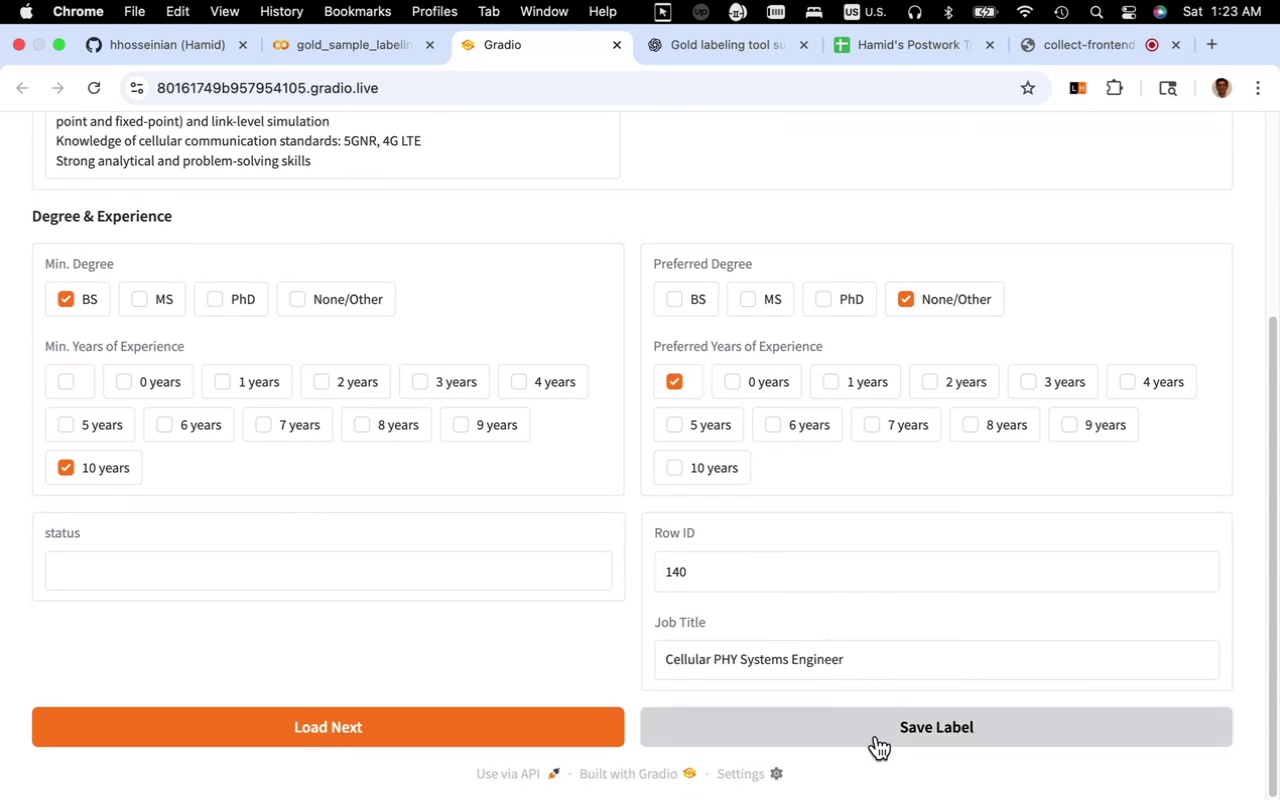 
left_click([876, 736])
 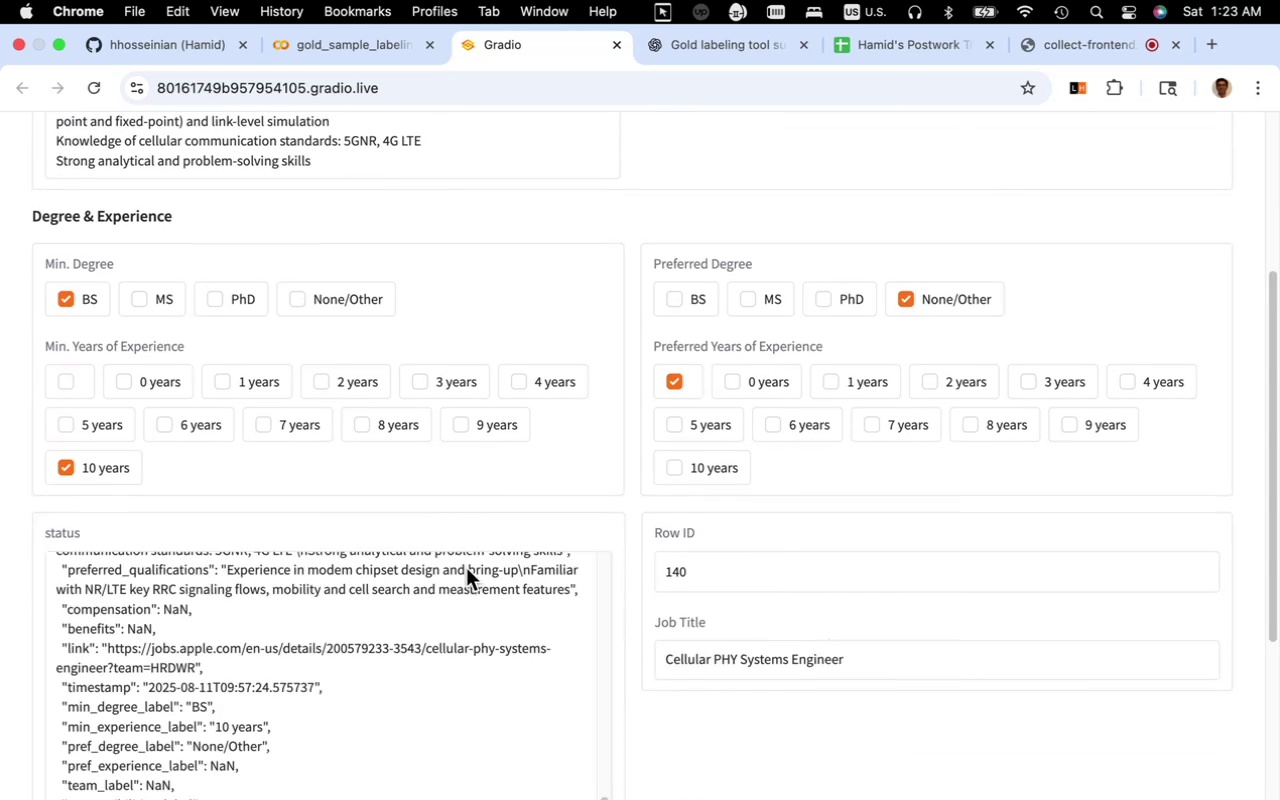 
scroll: coordinate [464, 570], scroll_direction: down, amount: 35.0
 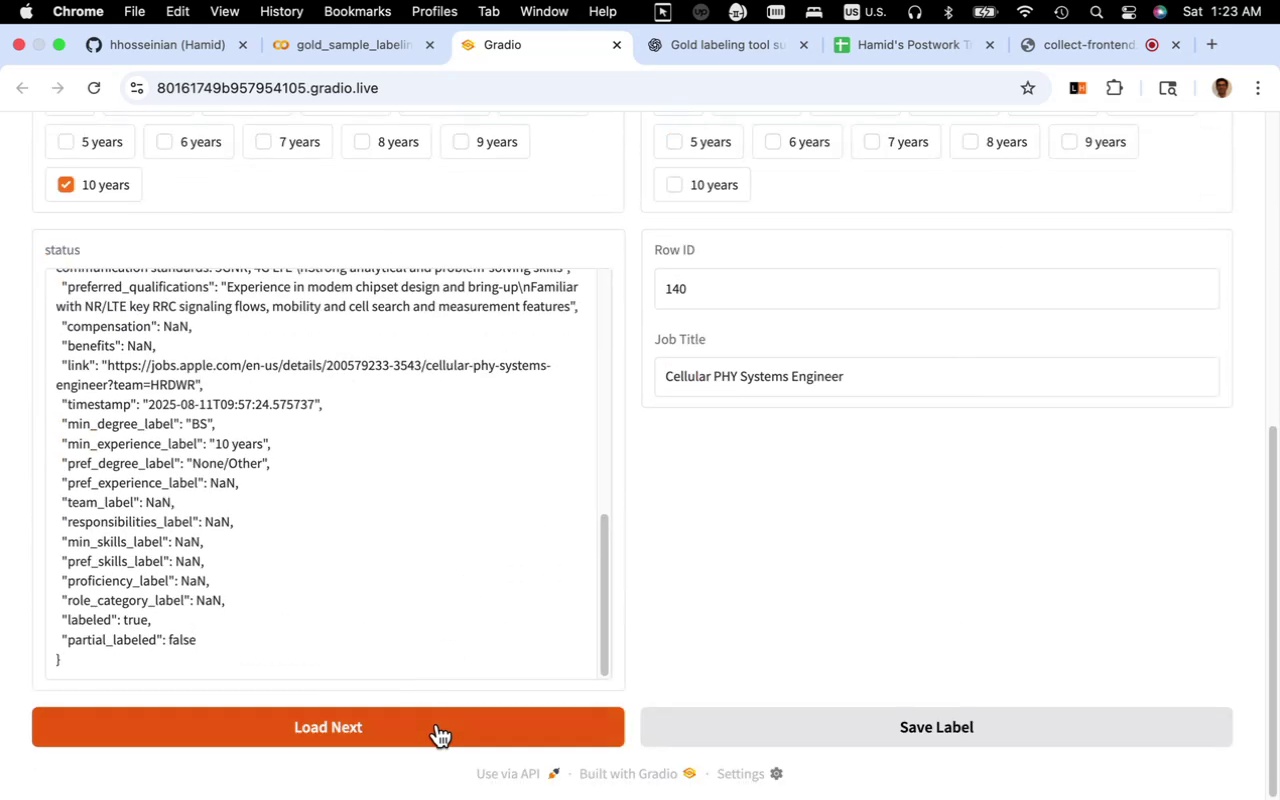 
left_click([438, 729])
 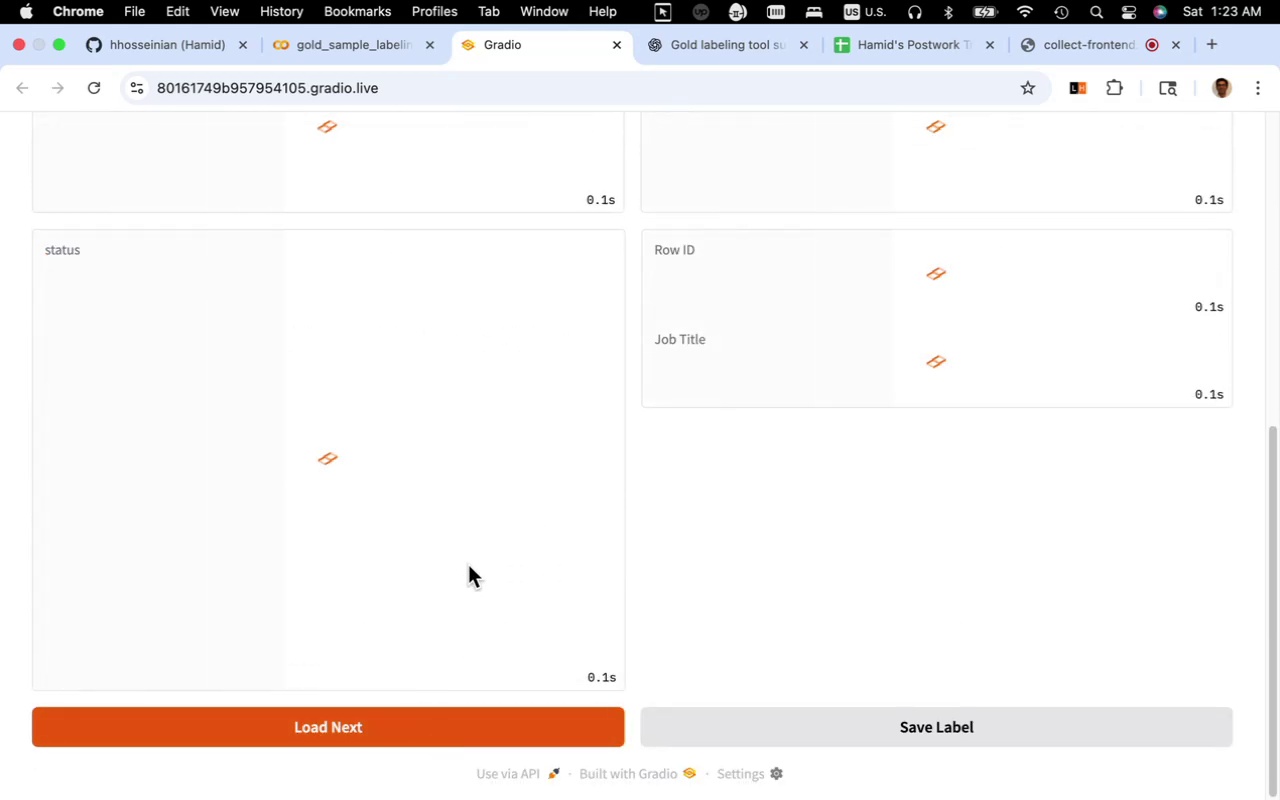 
scroll: coordinate [468, 531], scroll_direction: up, amount: 8.0
 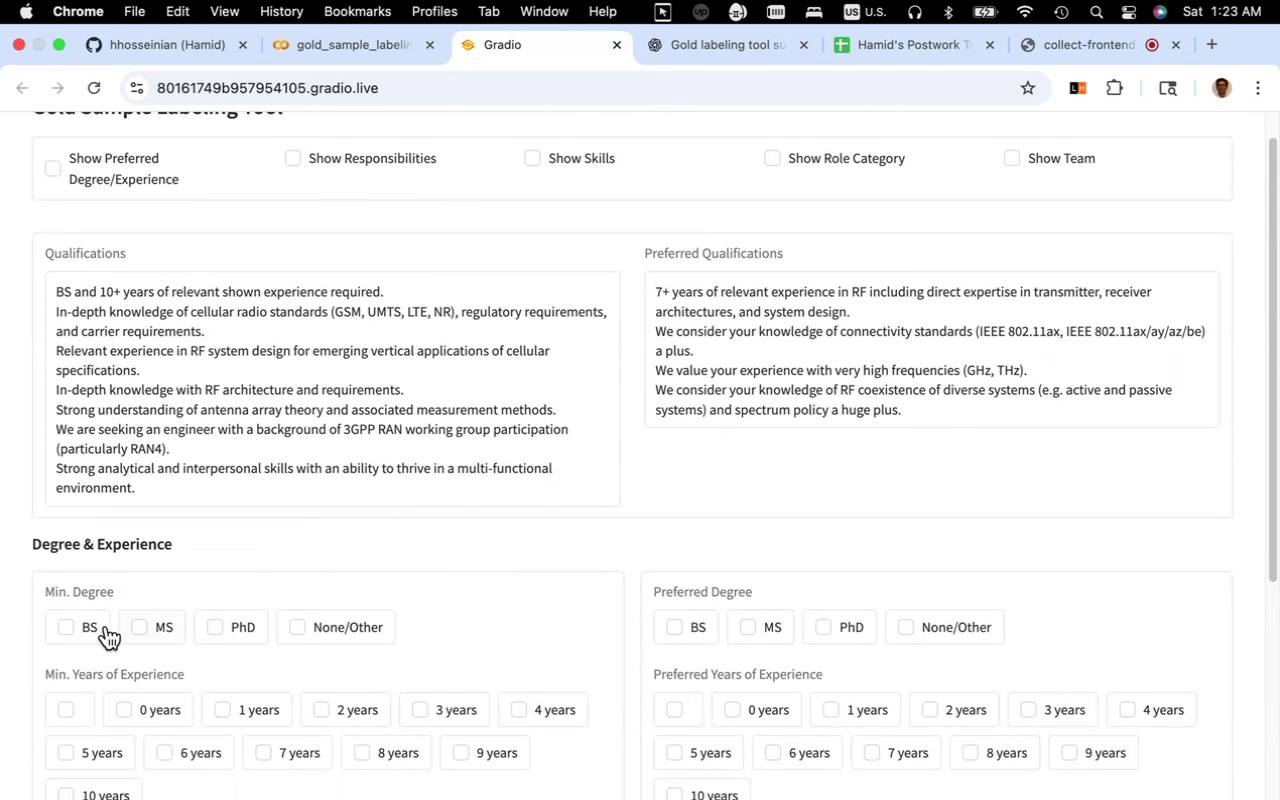 
left_click([100, 627])
 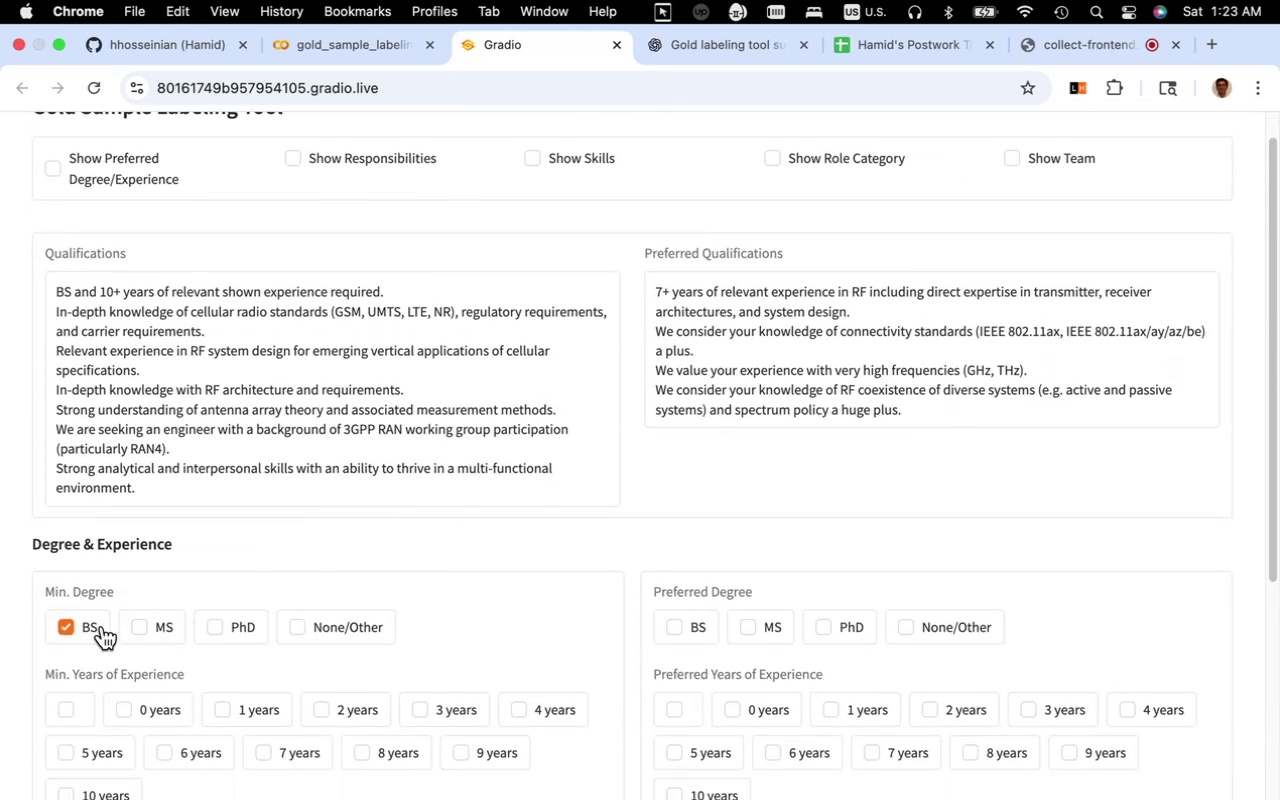 
scroll: coordinate [106, 627], scroll_direction: down, amount: 2.0
 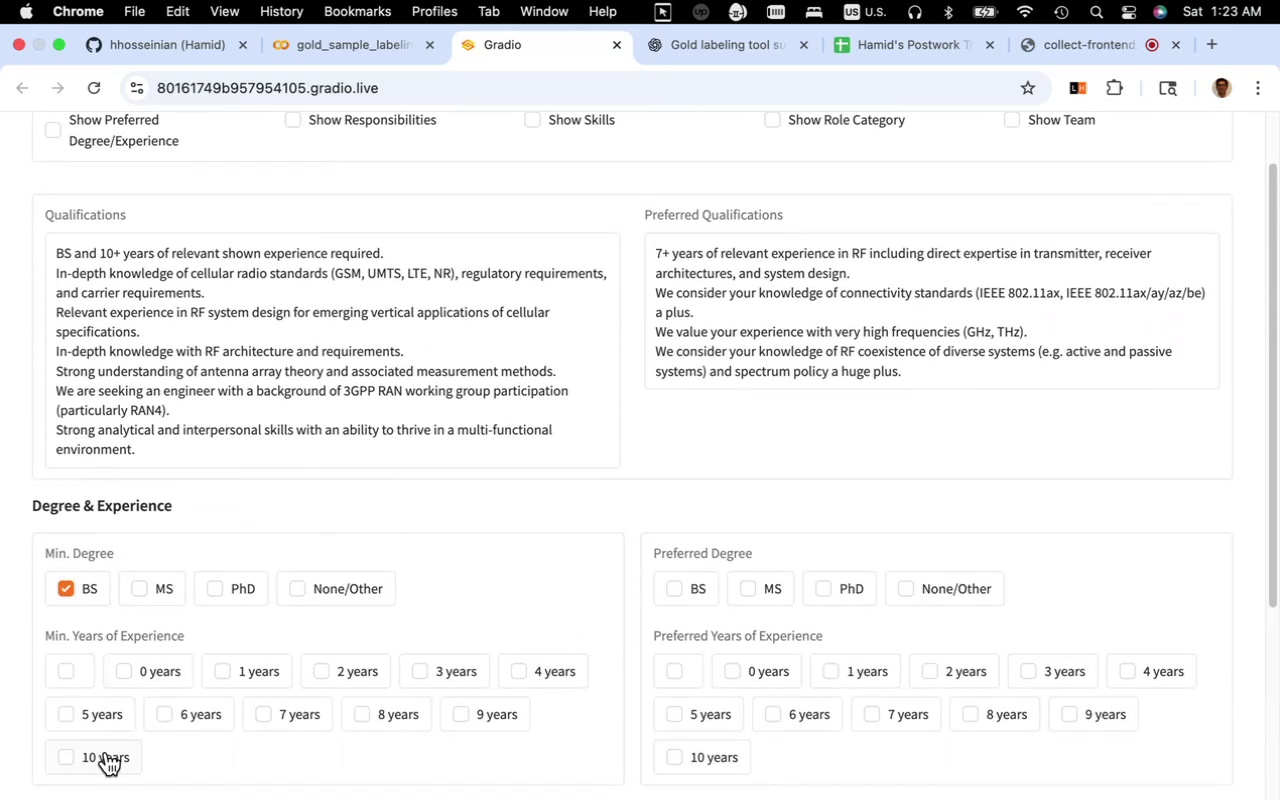 
left_click([106, 753])
 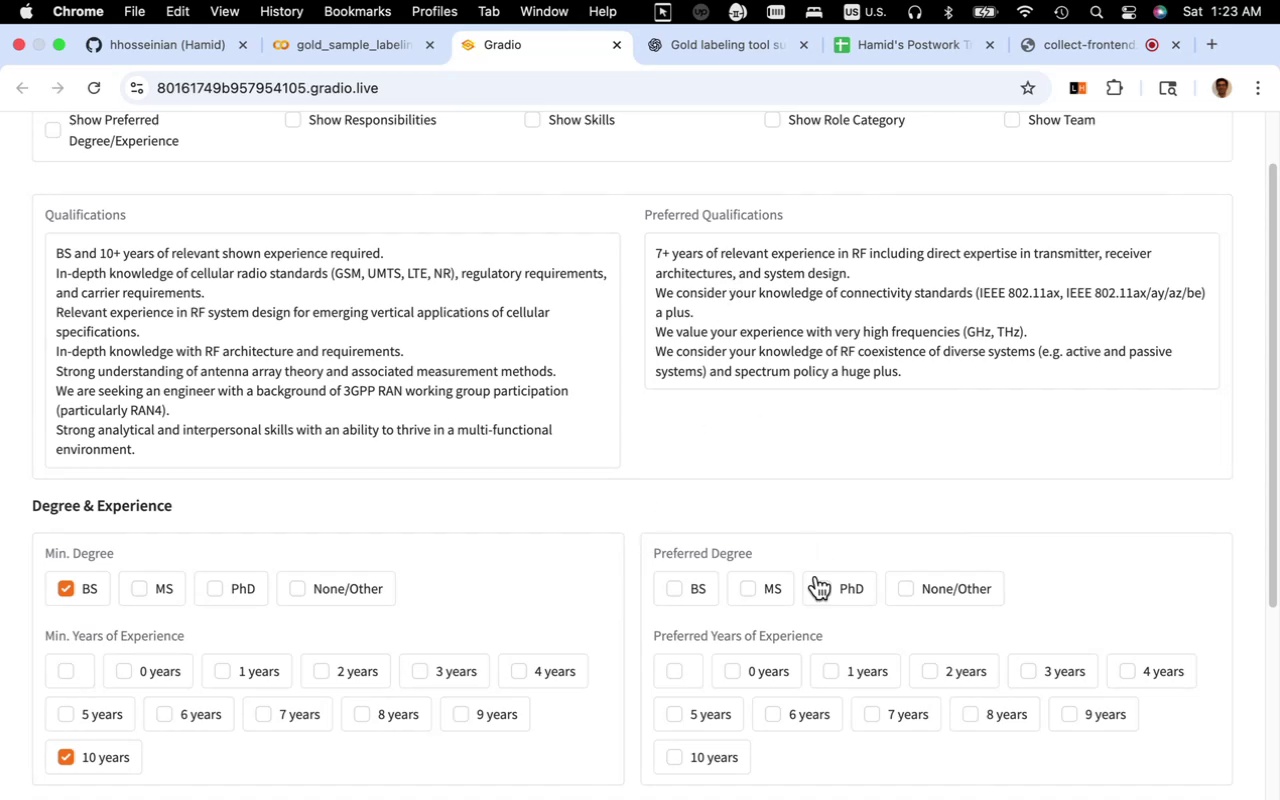 
left_click([896, 719])
 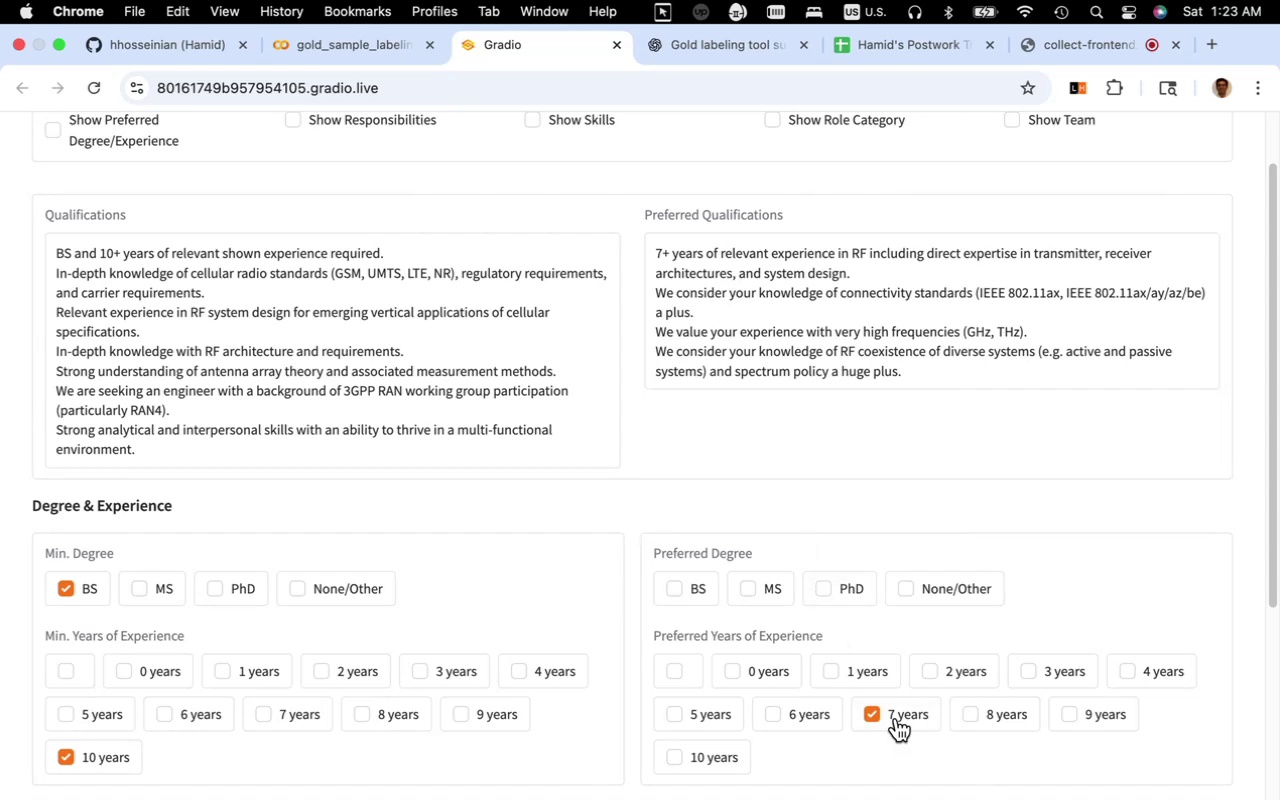 
scroll: coordinate [870, 624], scroll_direction: down, amount: 6.0
 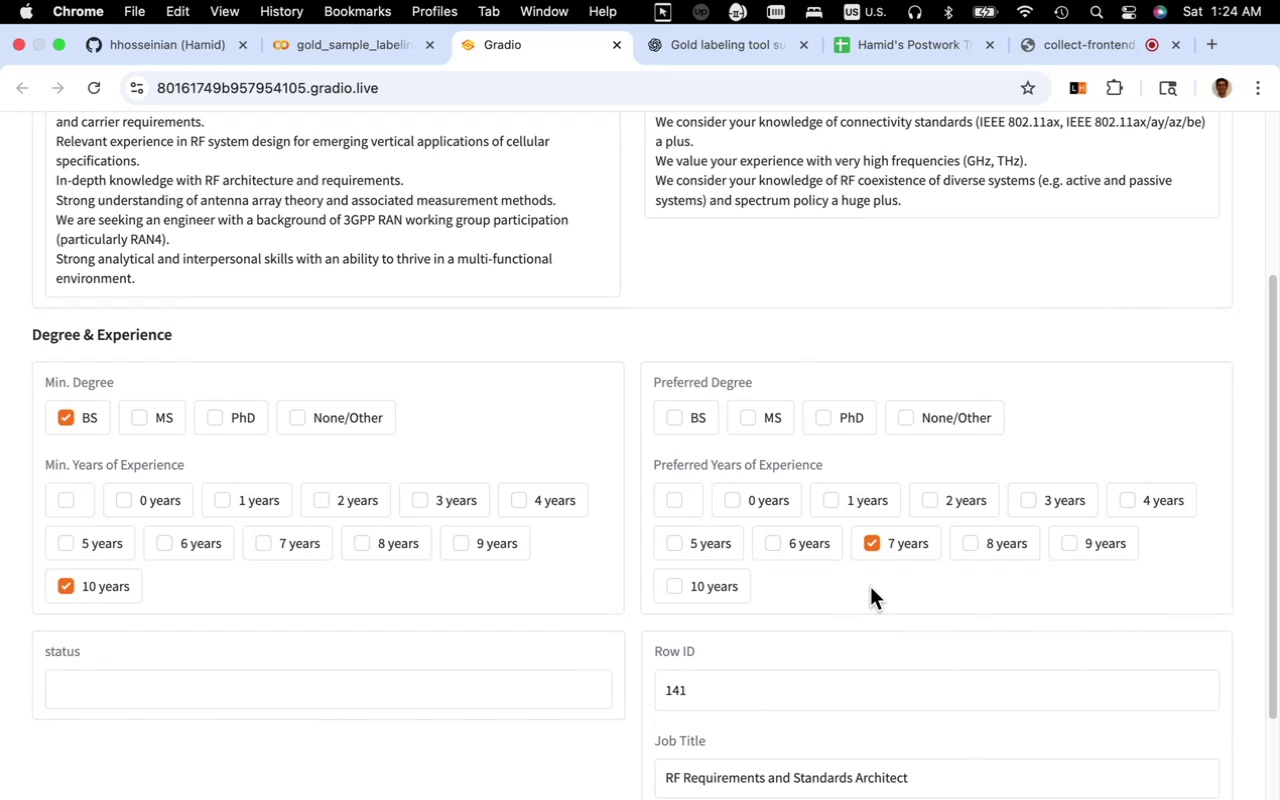 
wait(5.27)
 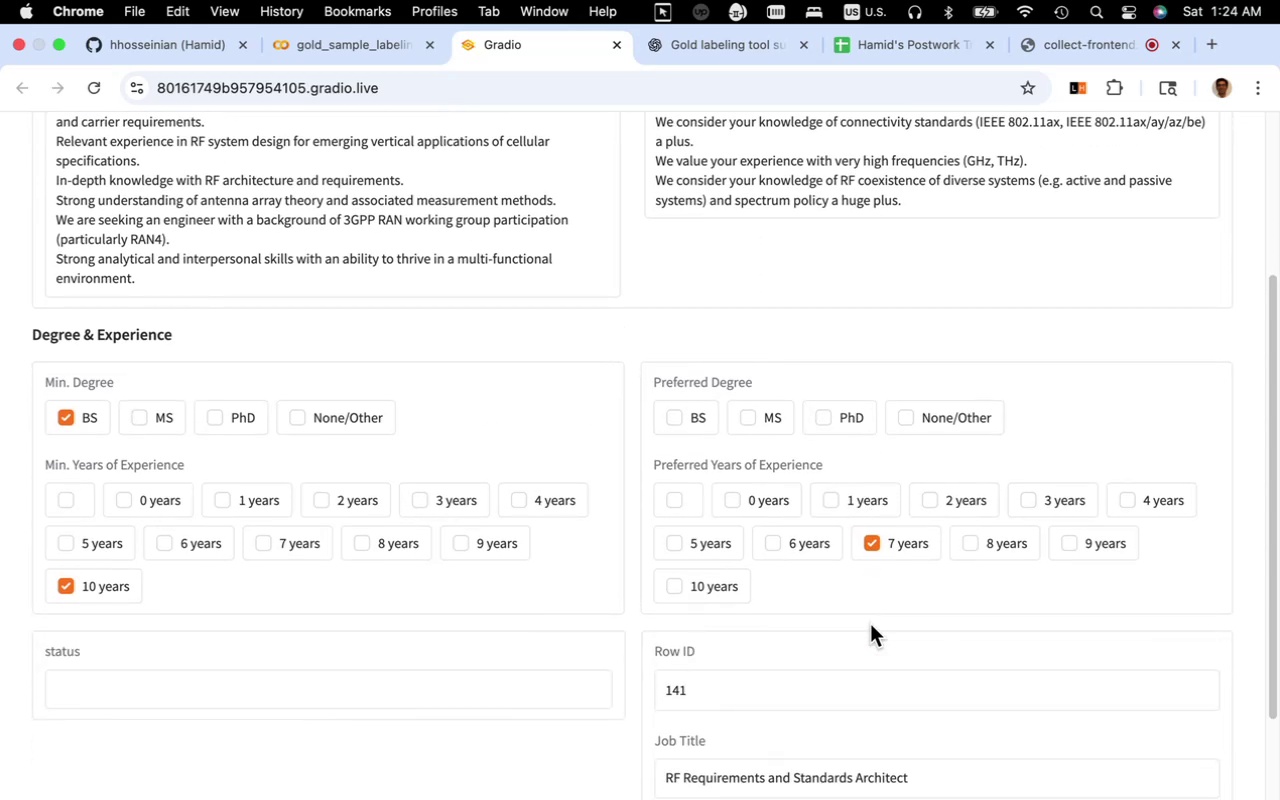 
left_click([918, 421])
 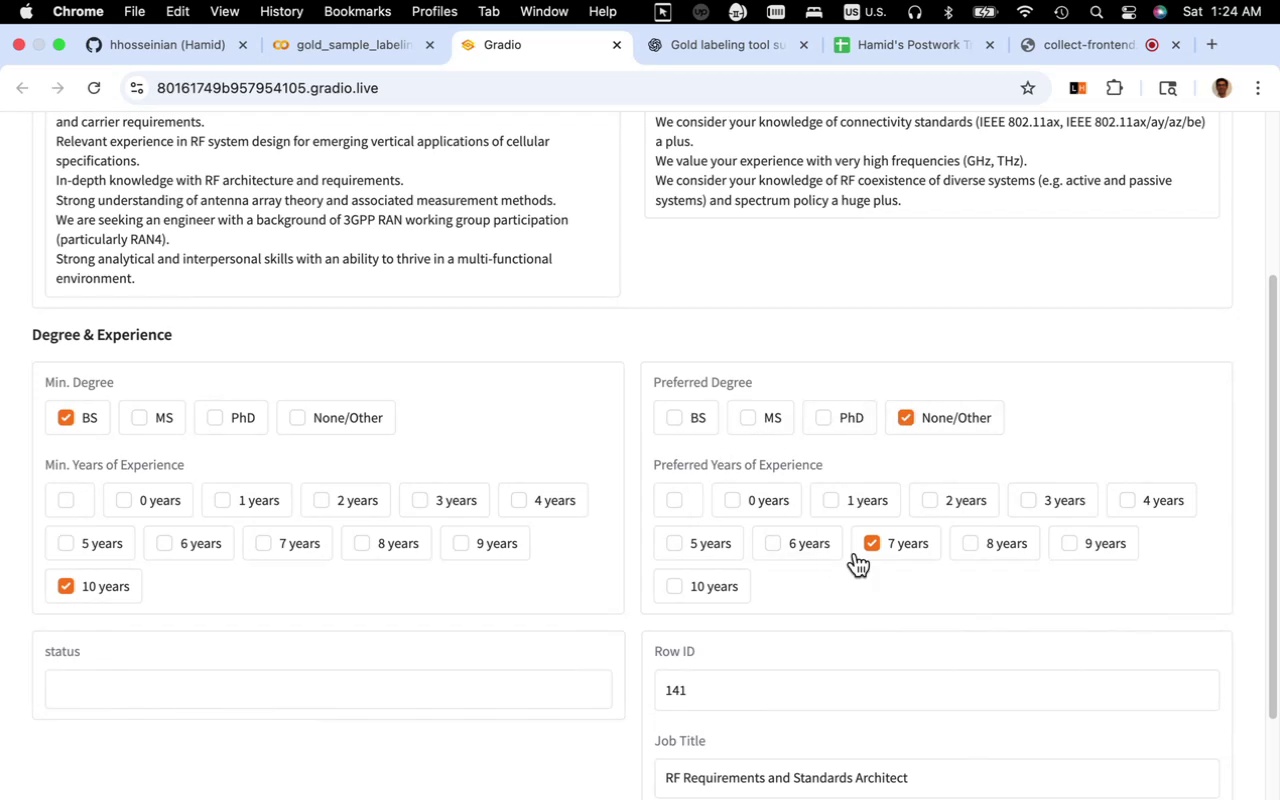 
scroll: coordinate [817, 618], scroll_direction: down, amount: 15.0
 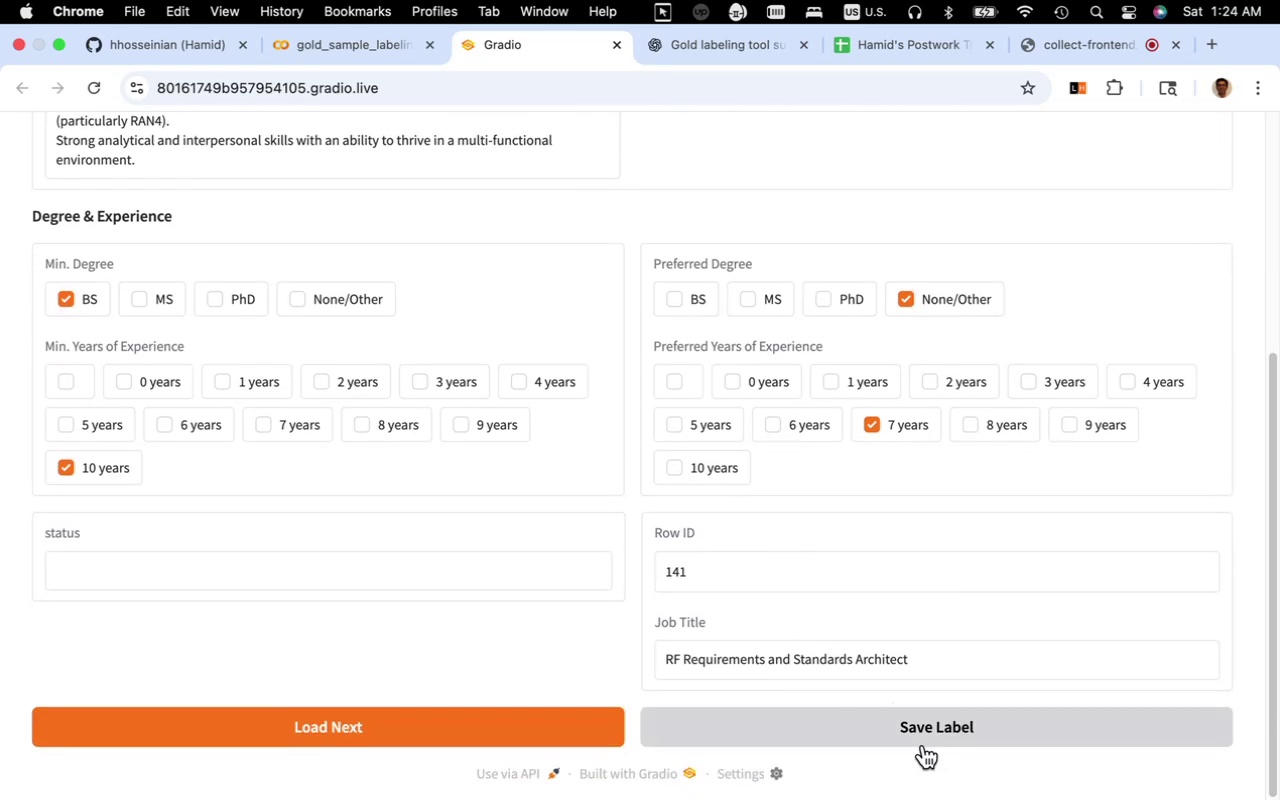 
left_click([918, 726])
 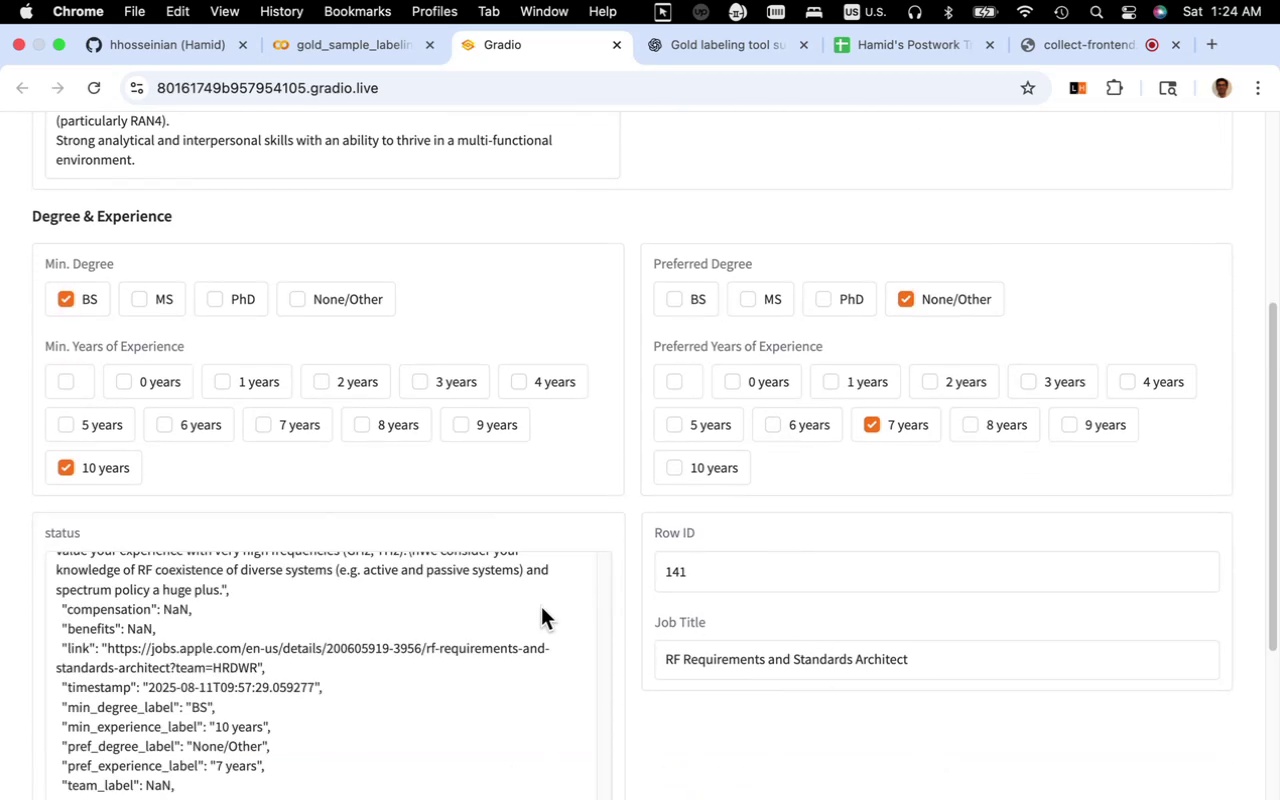 
scroll: coordinate [528, 719], scroll_direction: down, amount: 27.0
 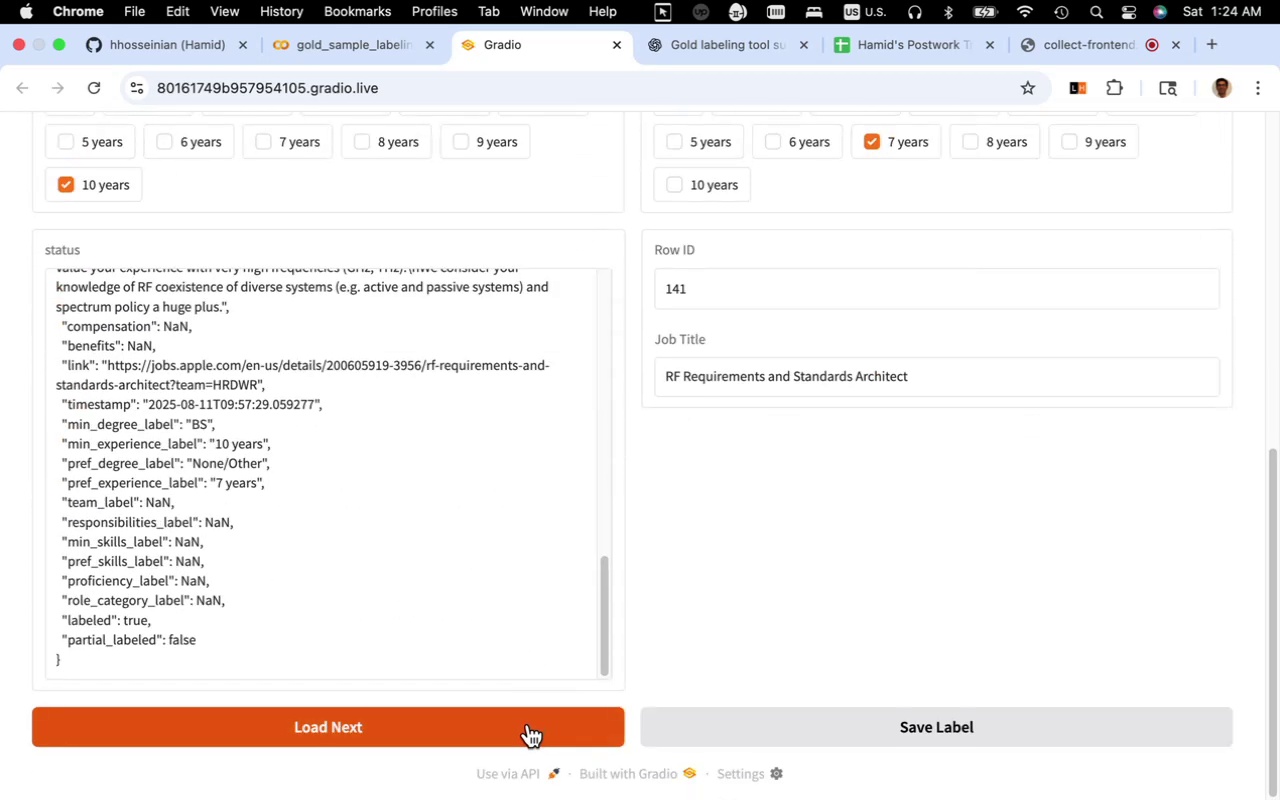 
left_click([528, 724])
 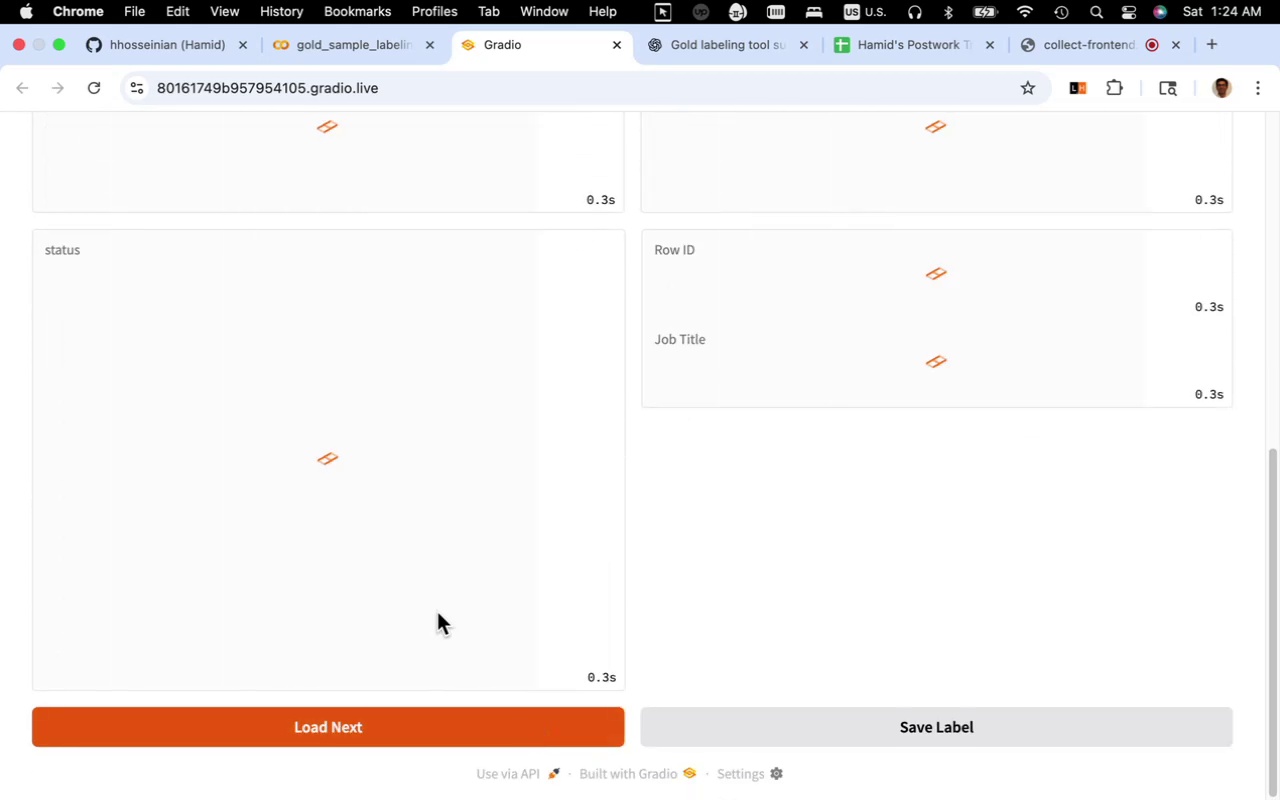 
scroll: coordinate [425, 598], scroll_direction: up, amount: 4.0
 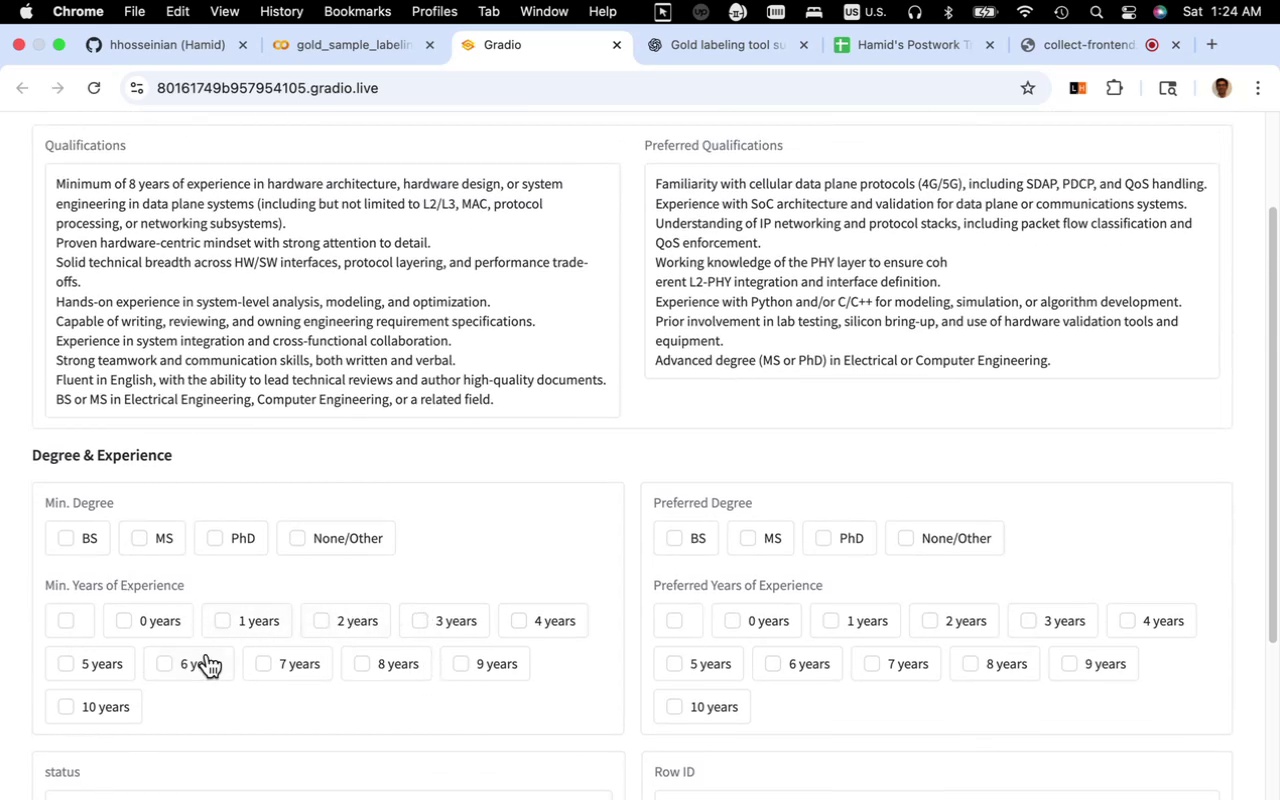 
left_click([372, 661])
 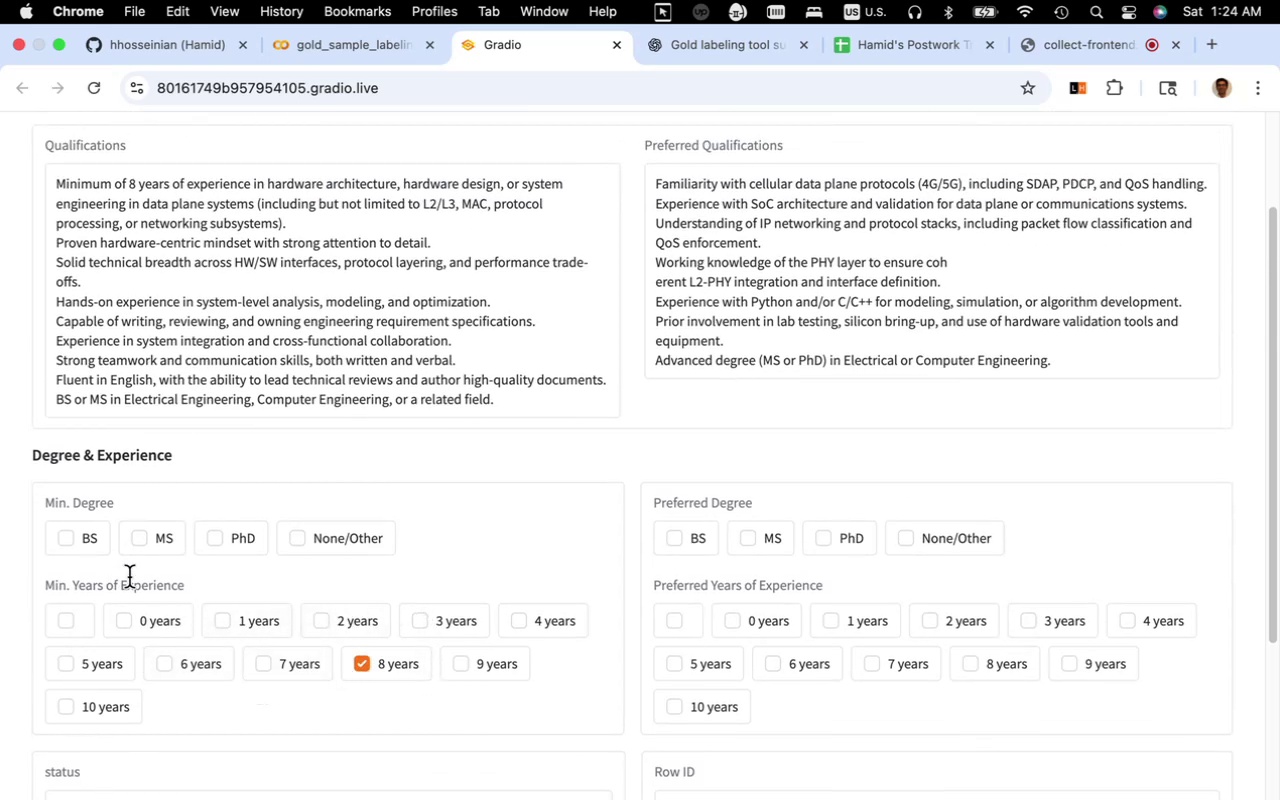 
wait(5.2)
 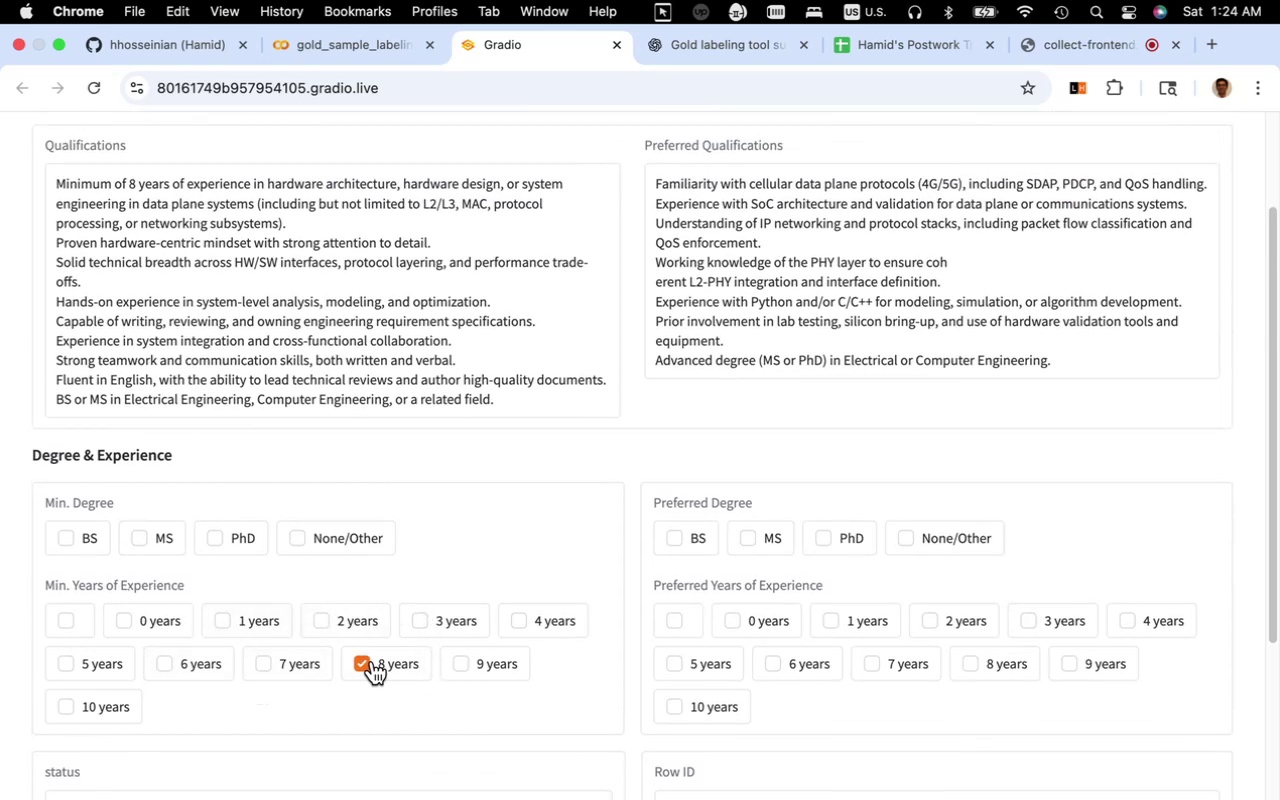 
scroll: coordinate [627, 637], scroll_direction: up, amount: 2.0
 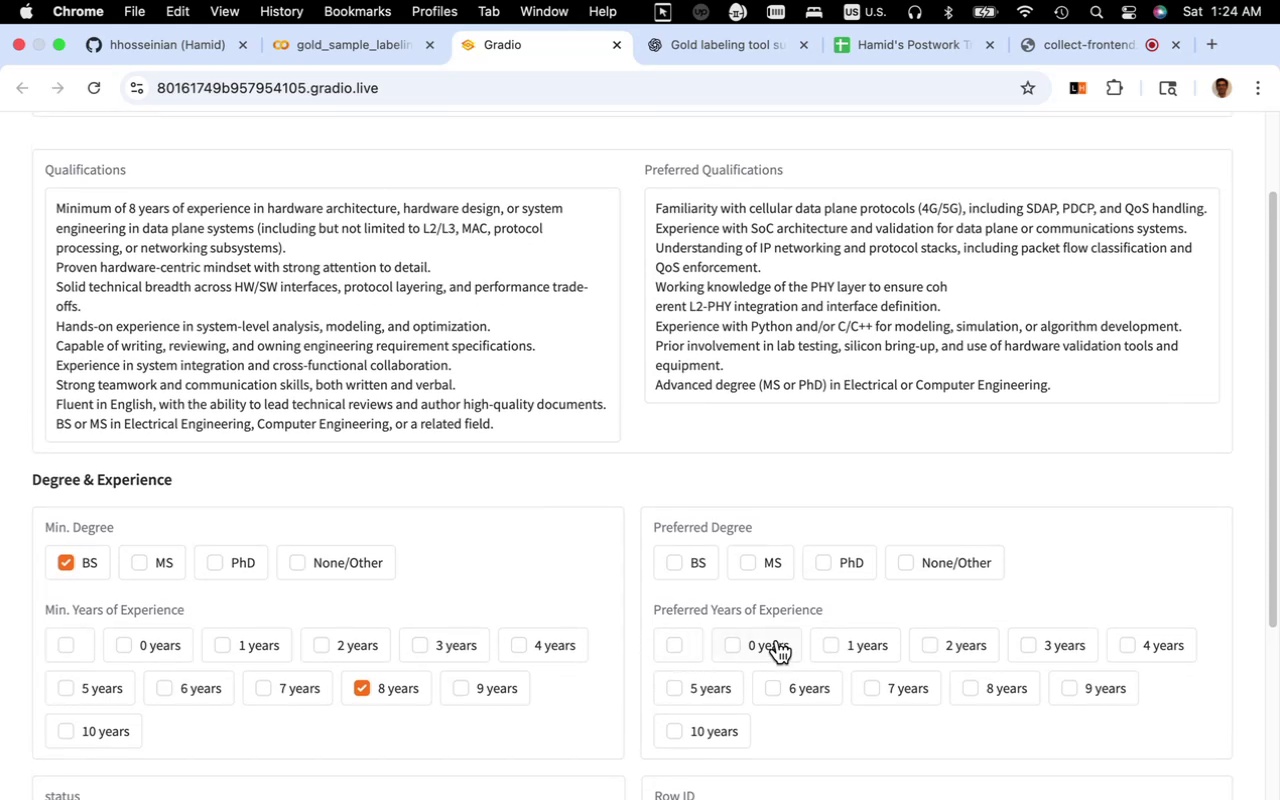 
wait(5.28)
 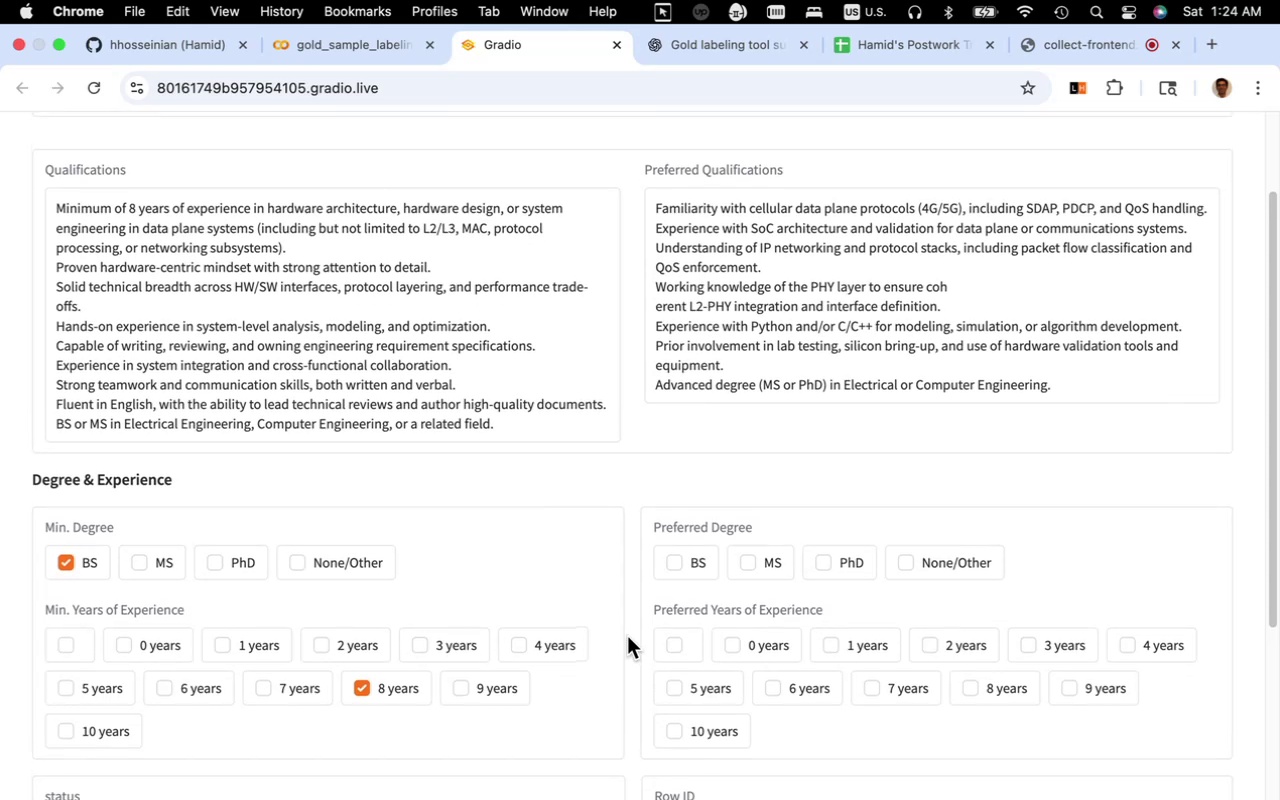 
scroll: coordinate [895, 630], scroll_direction: down, amount: 15.0
 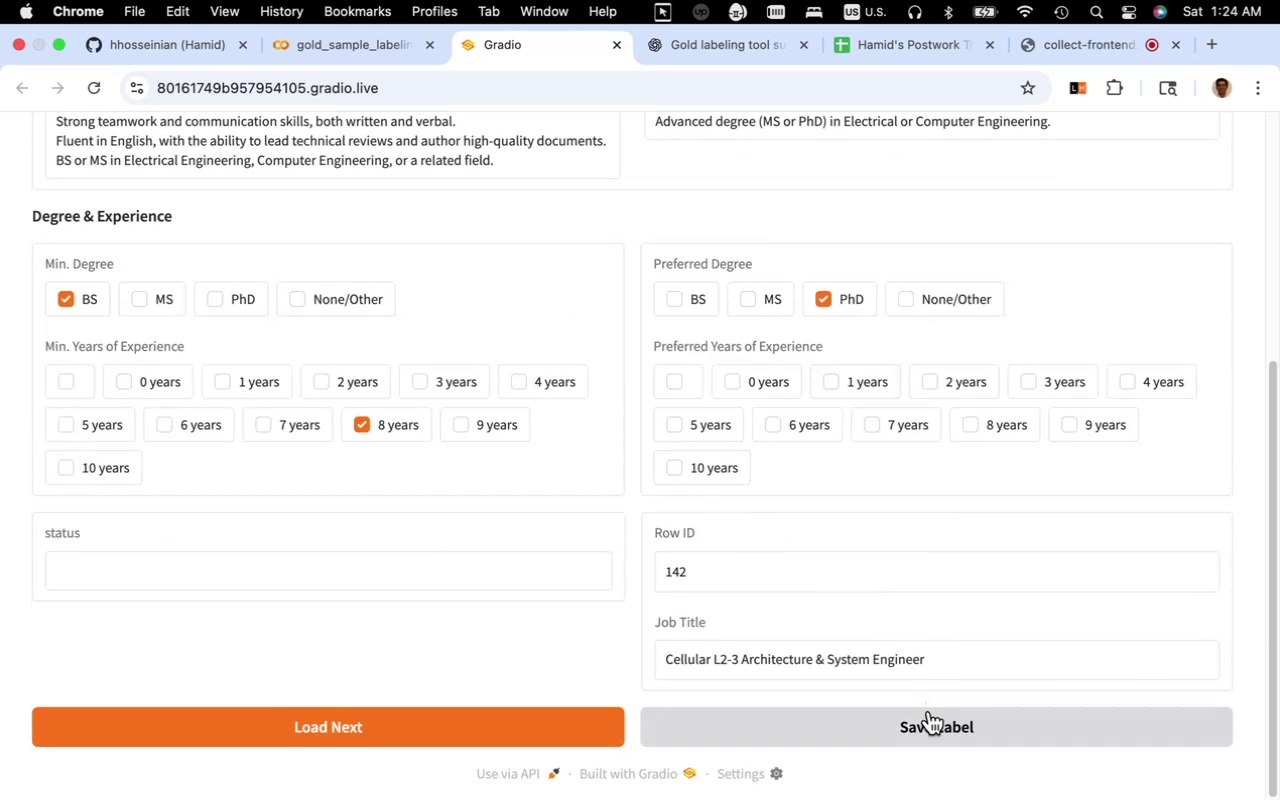 
left_click([931, 716])
 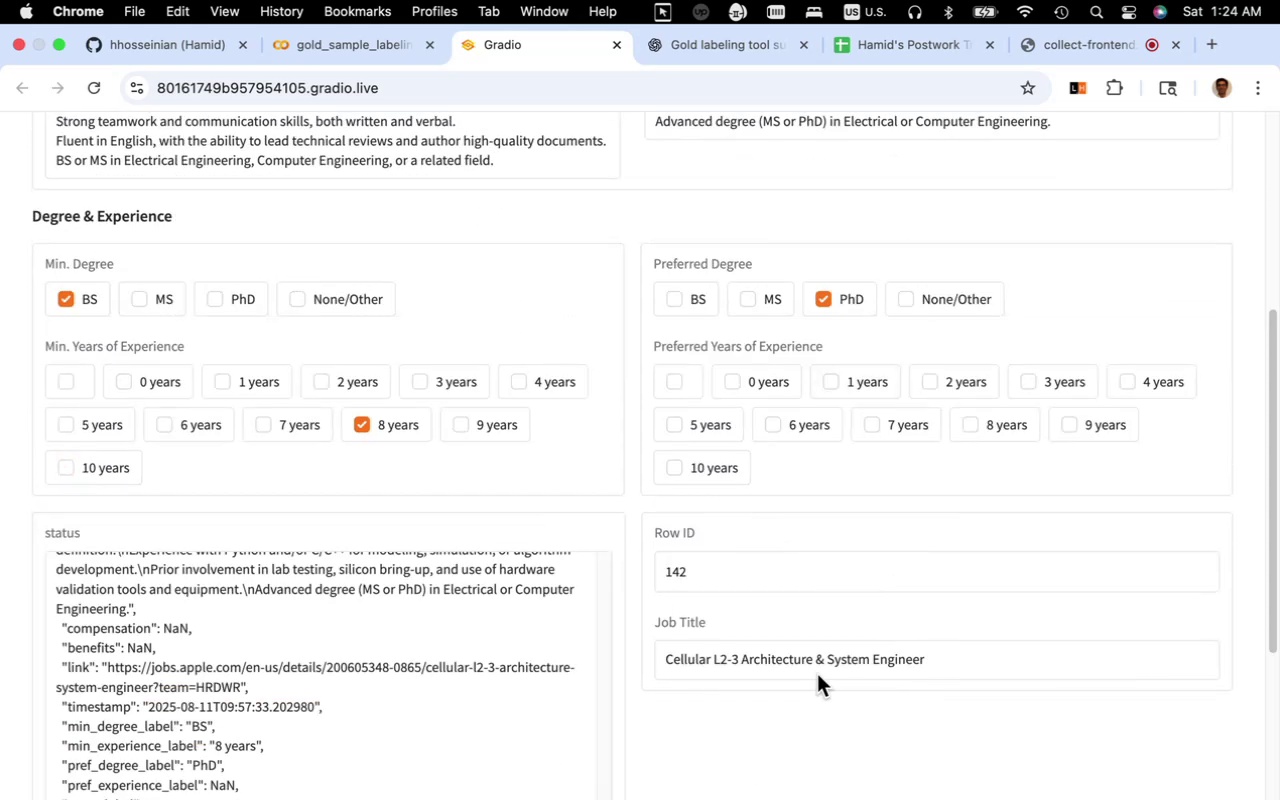 
scroll: coordinate [626, 640], scroll_direction: down, amount: 39.0
 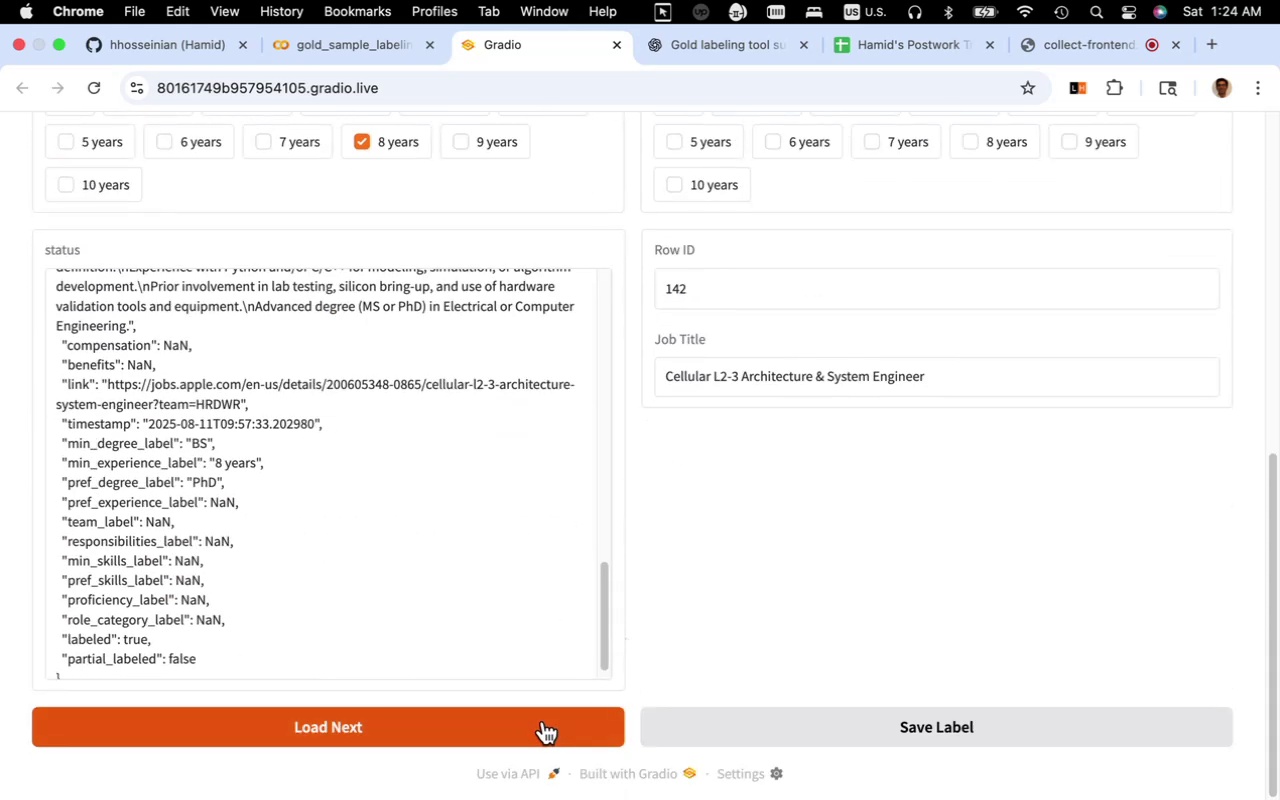 
left_click([543, 722])
 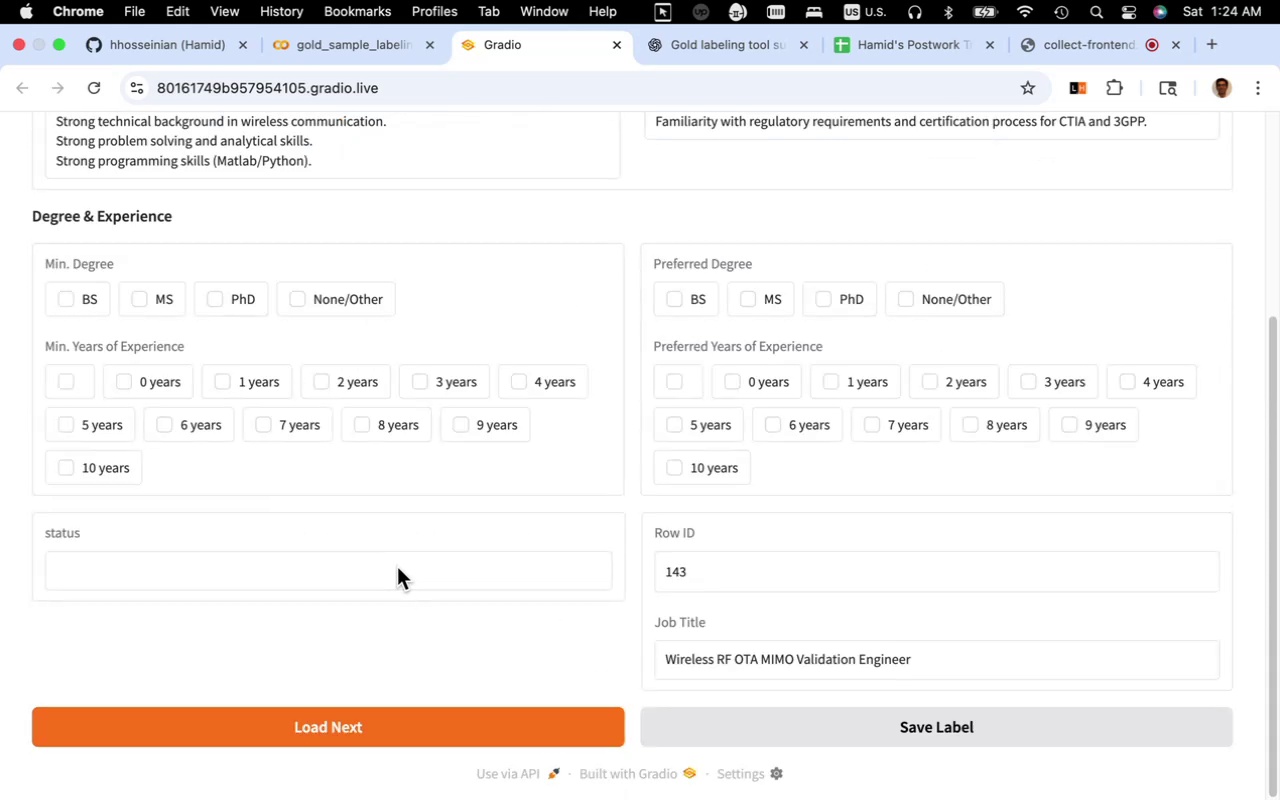 
scroll: coordinate [397, 568], scroll_direction: up, amount: 5.0
 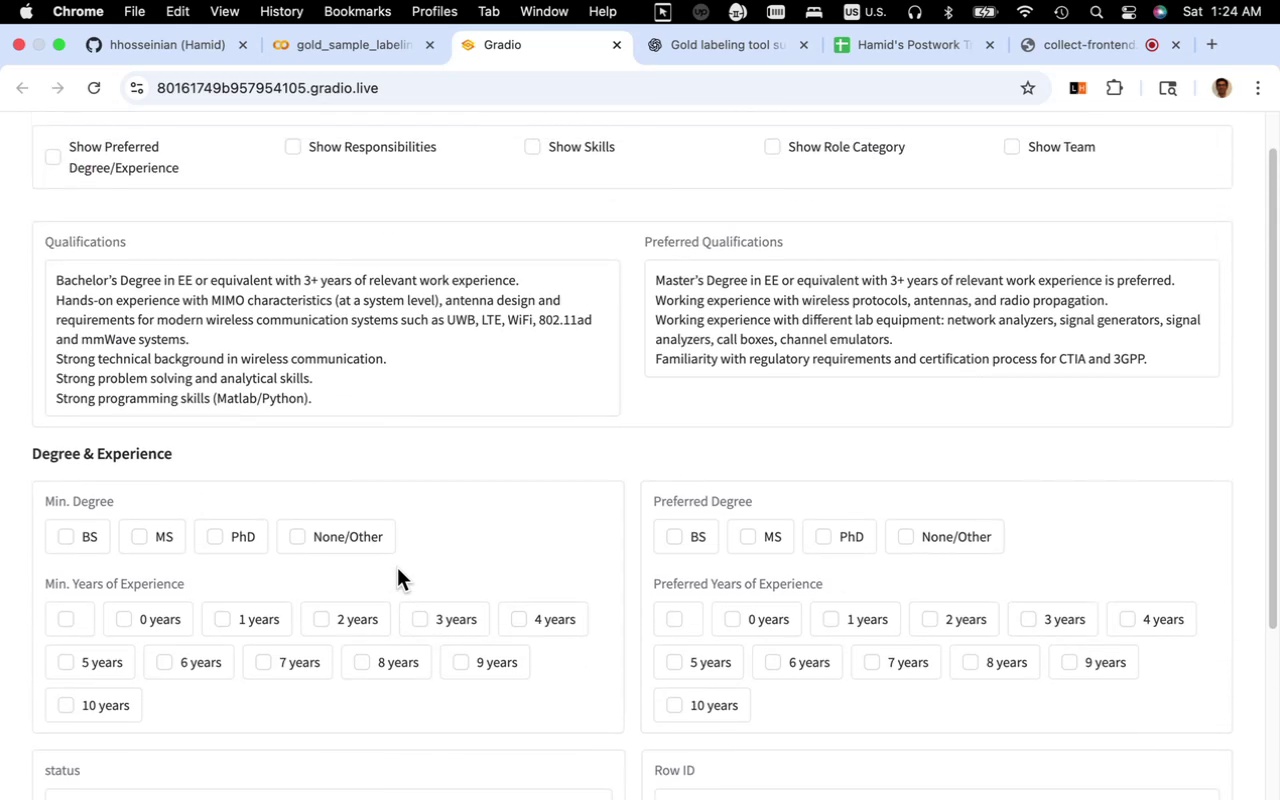 
scroll: coordinate [397, 568], scroll_direction: down, amount: 3.0
 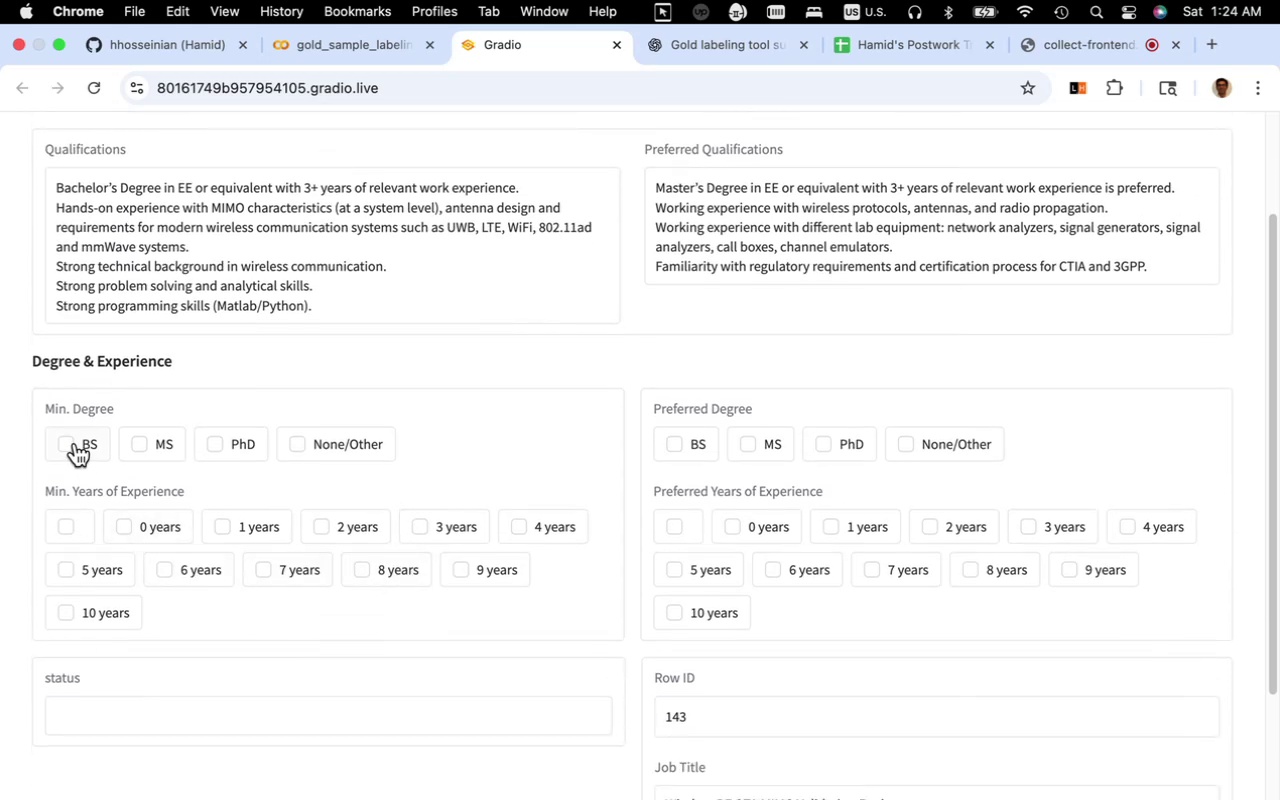 
left_click([75, 443])
 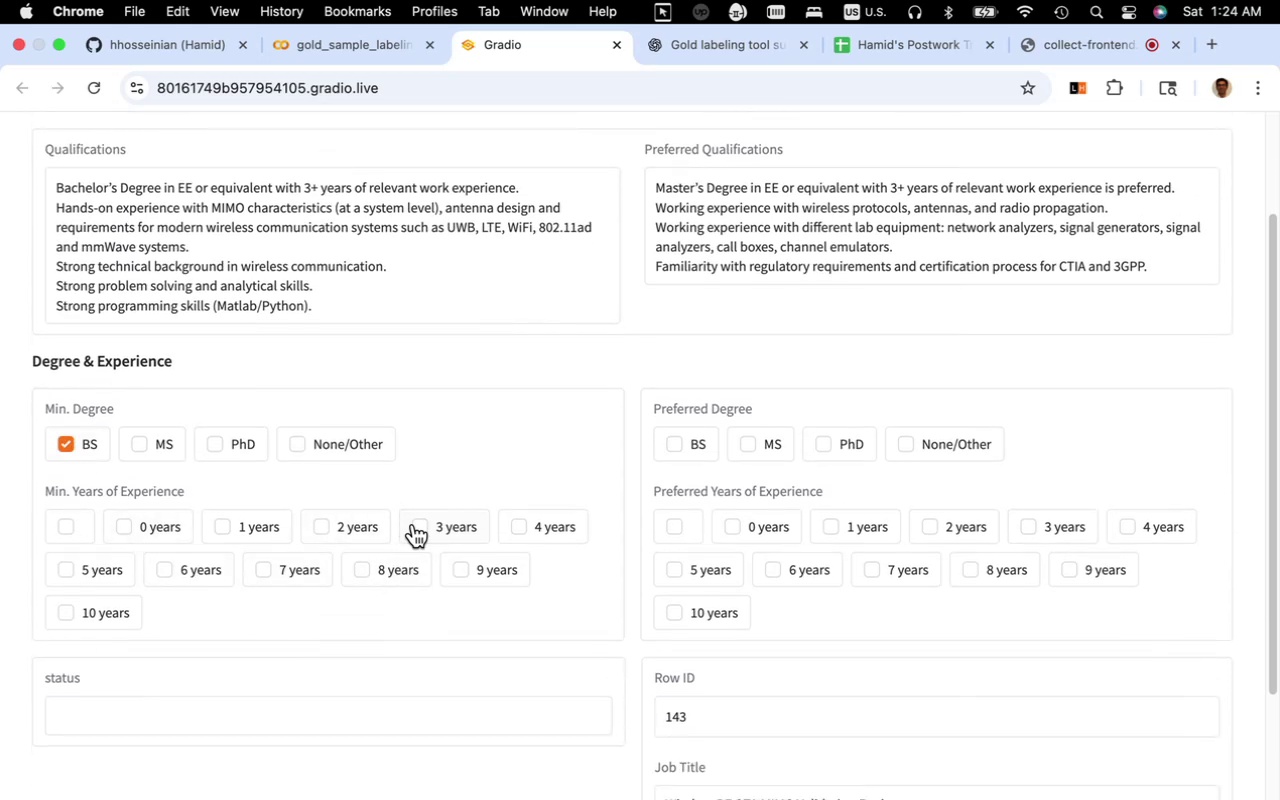 
left_click([426, 528])
 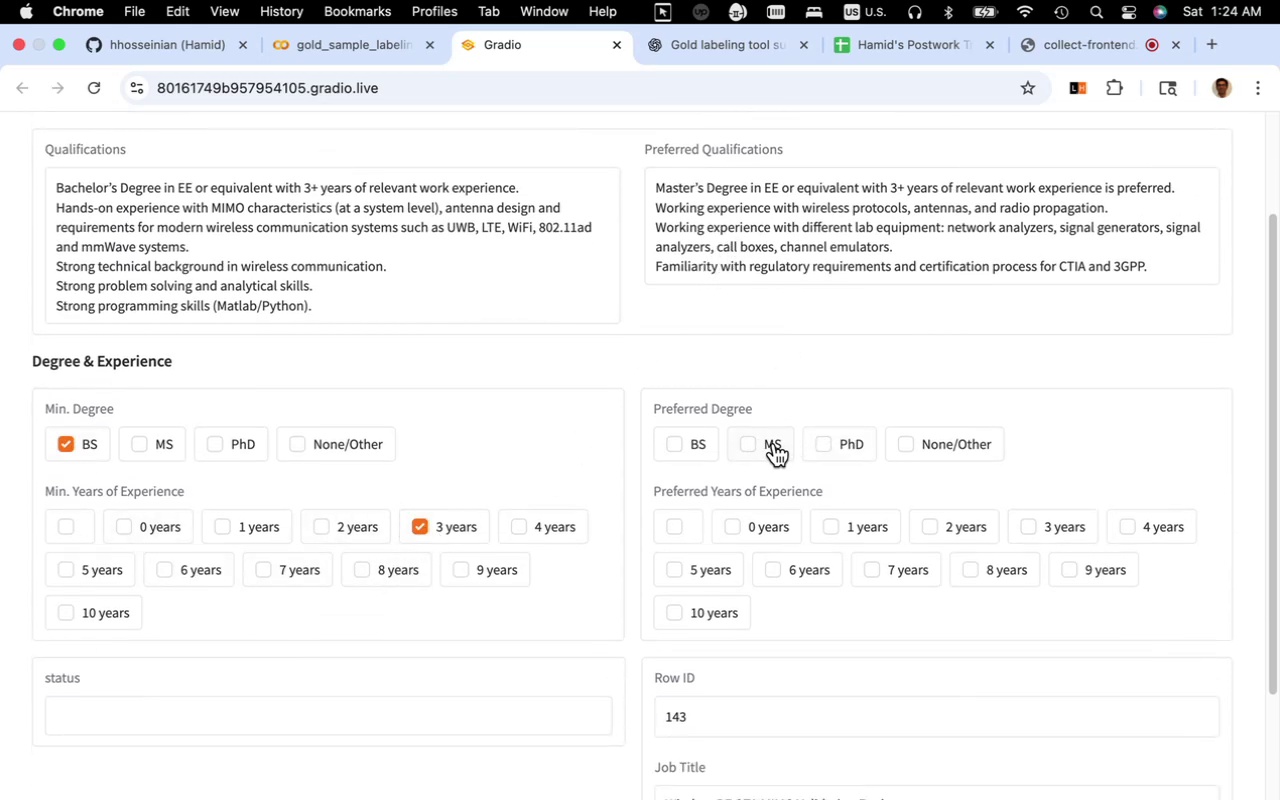 
wait(6.26)
 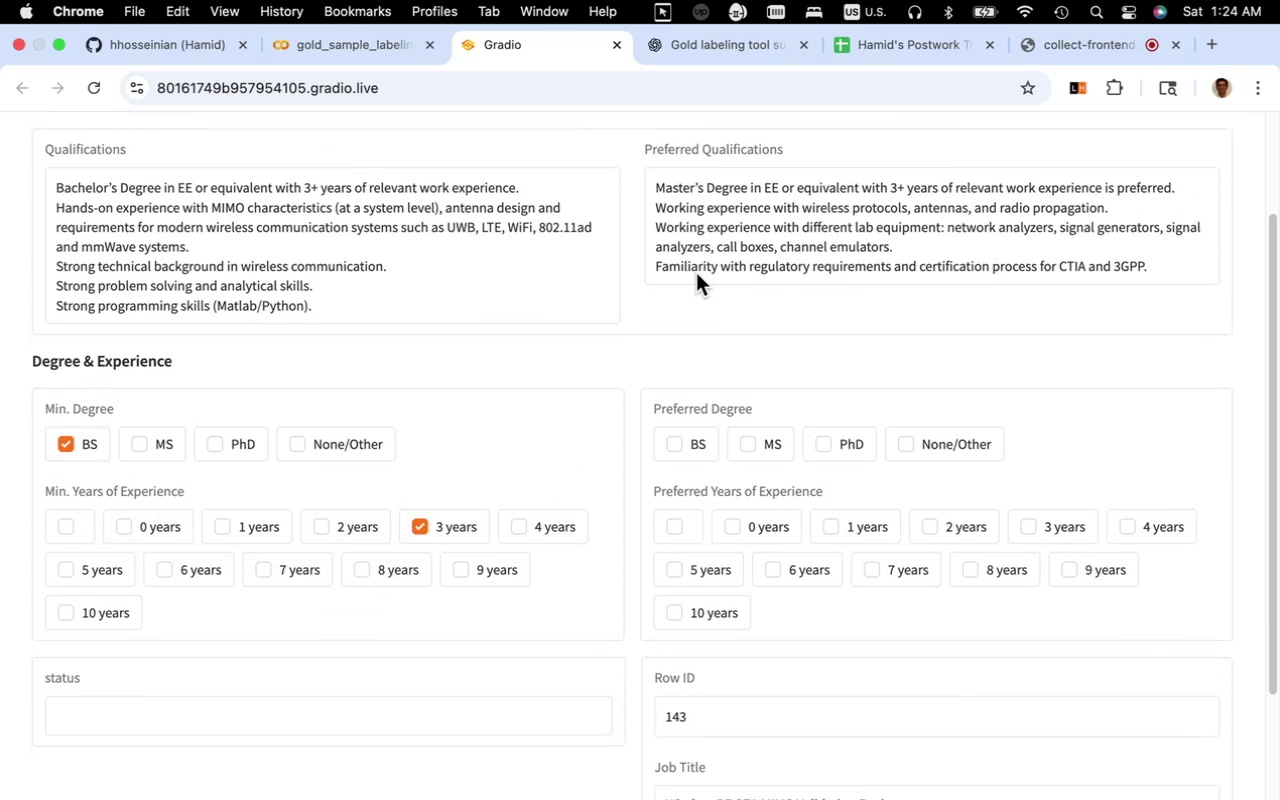 
left_click([1043, 520])
 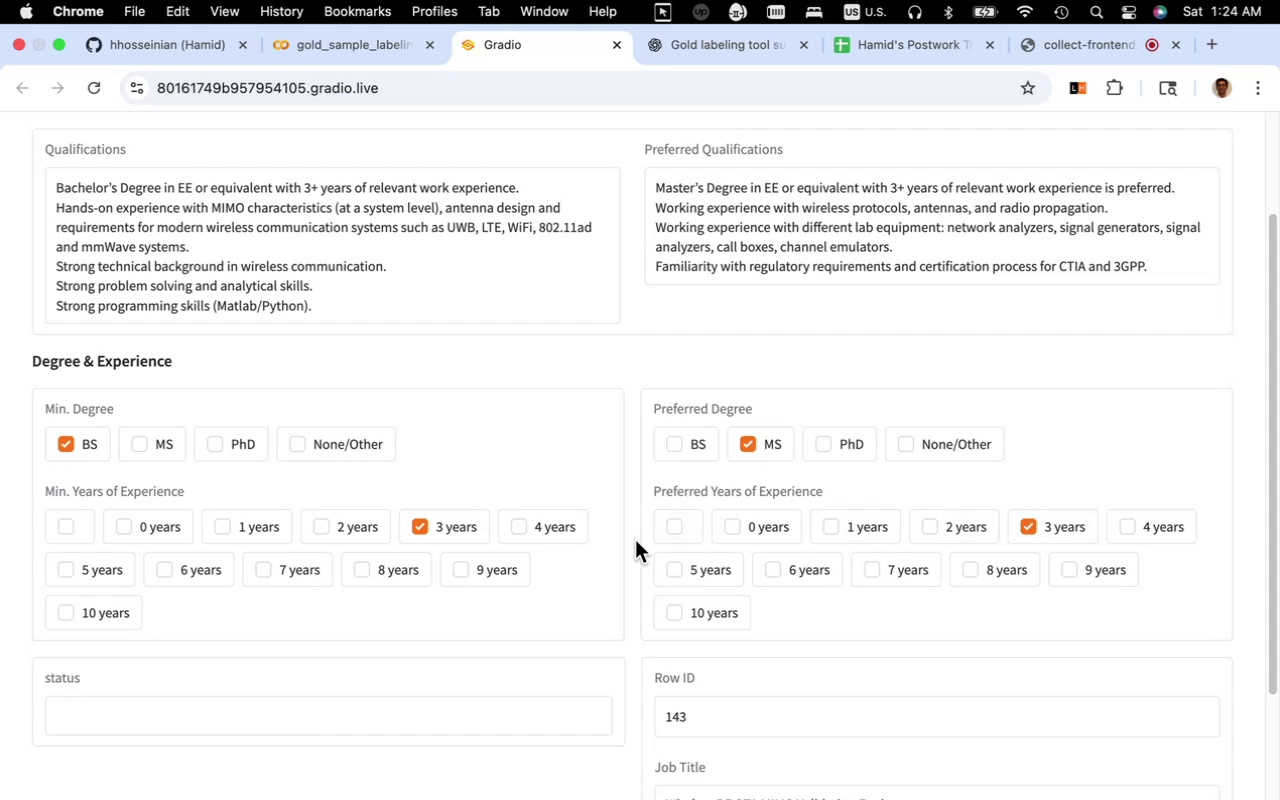 
scroll: coordinate [728, 633], scroll_direction: down, amount: 23.0
 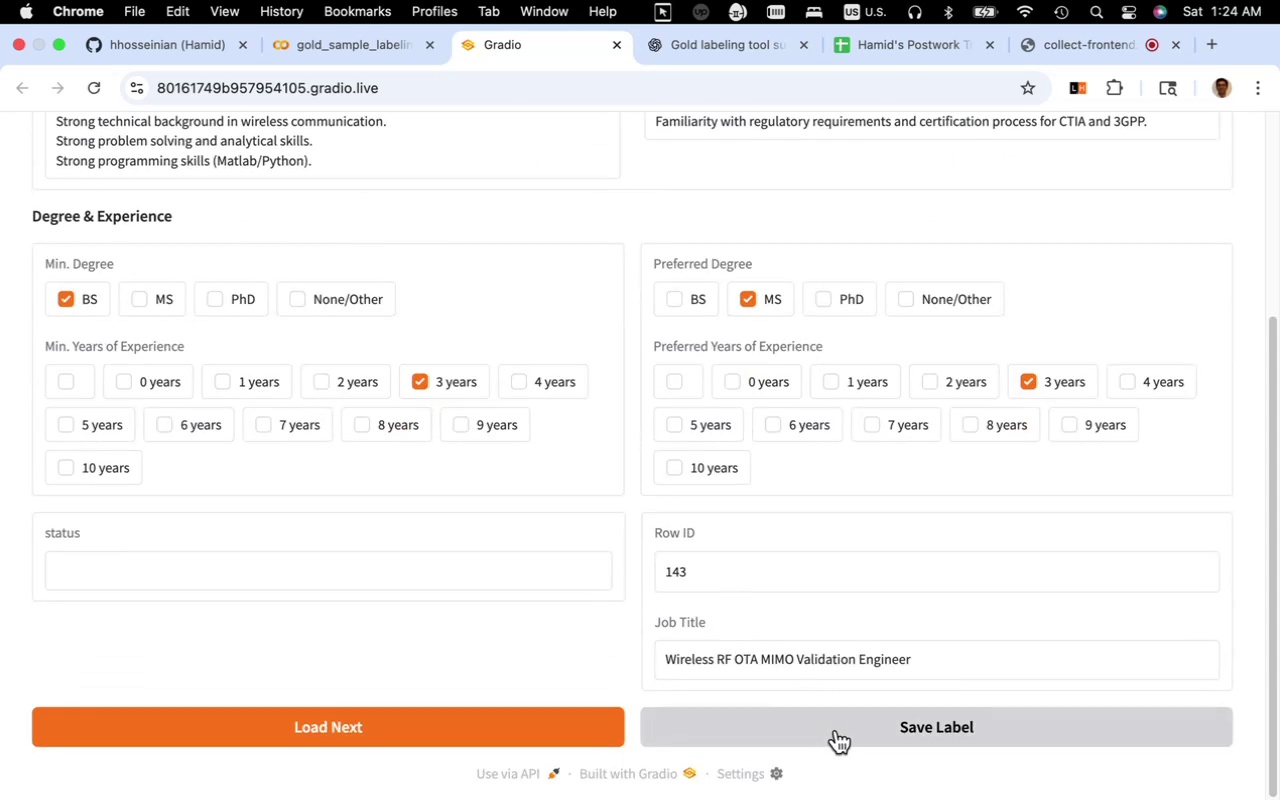 
left_click([836, 730])
 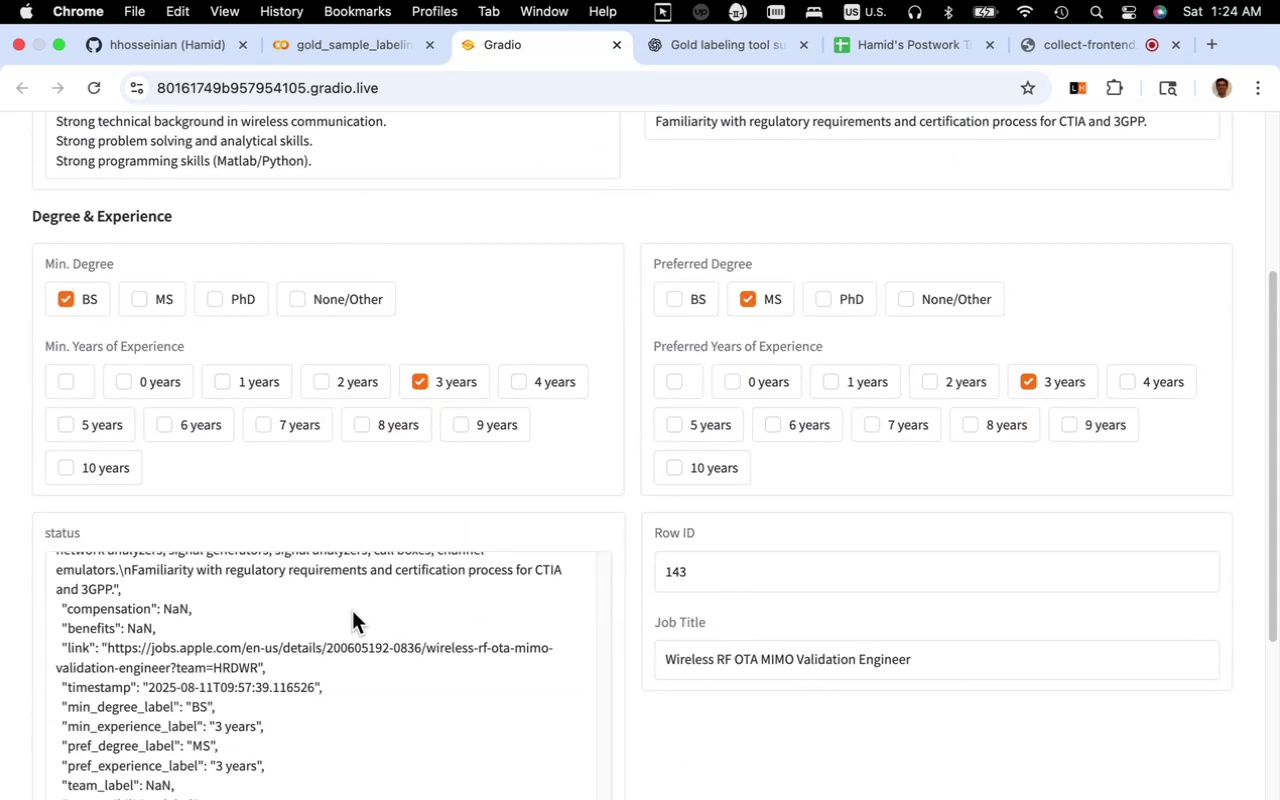 
scroll: coordinate [442, 650], scroll_direction: down, amount: 51.0
 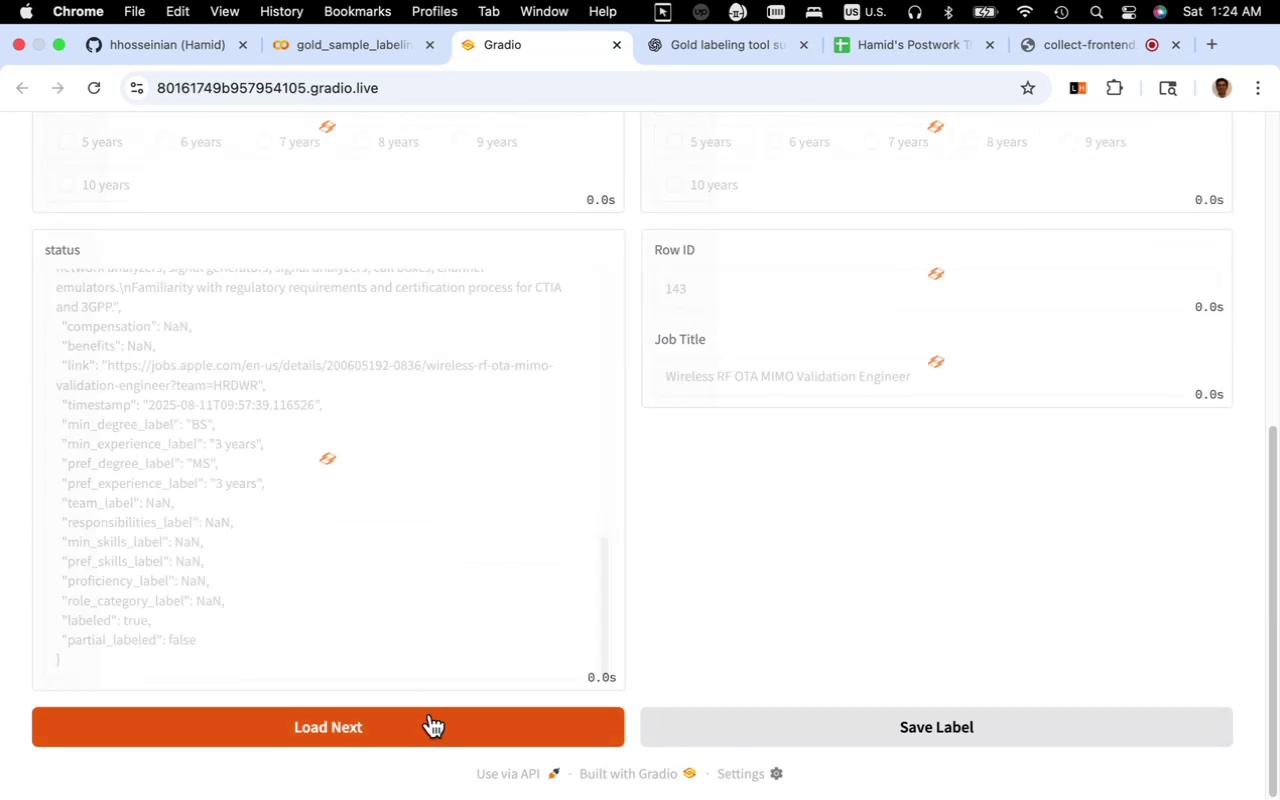 
scroll: coordinate [294, 542], scroll_direction: up, amount: 4.0
 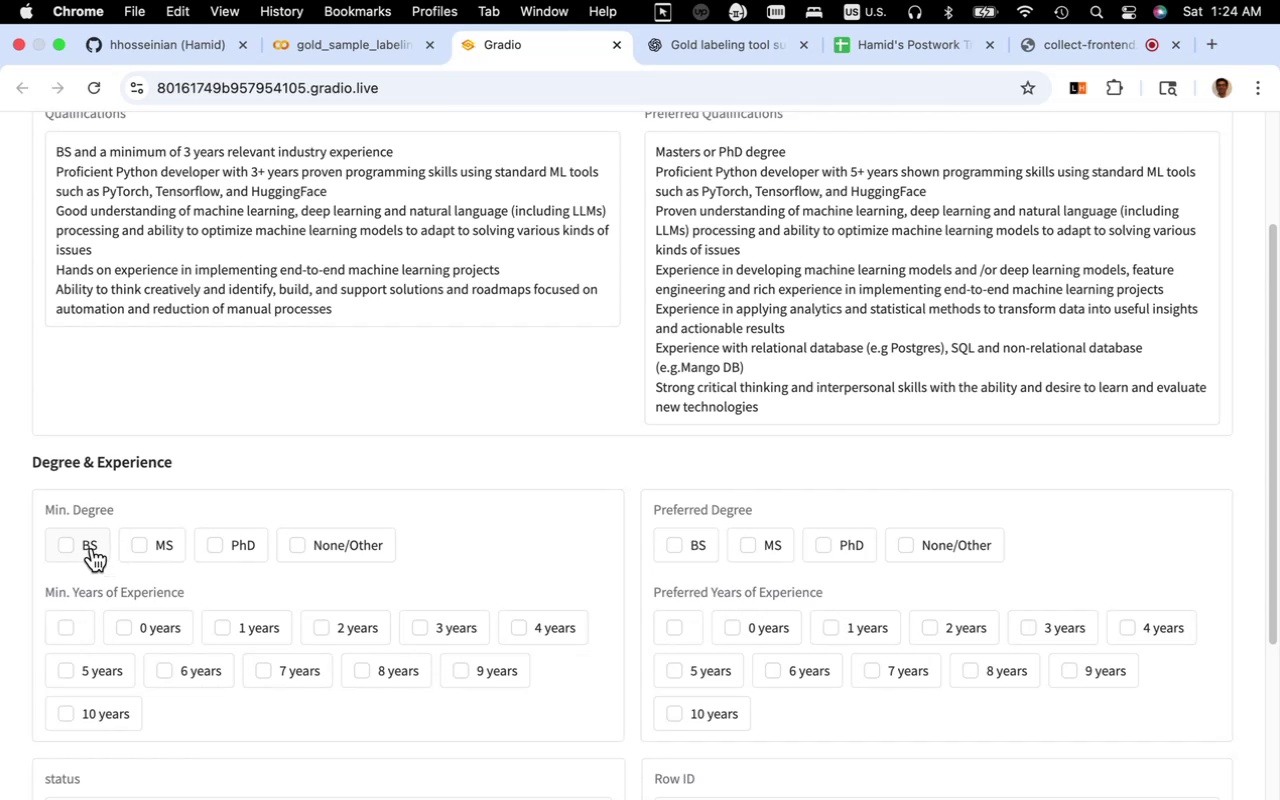 
left_click([437, 623])
 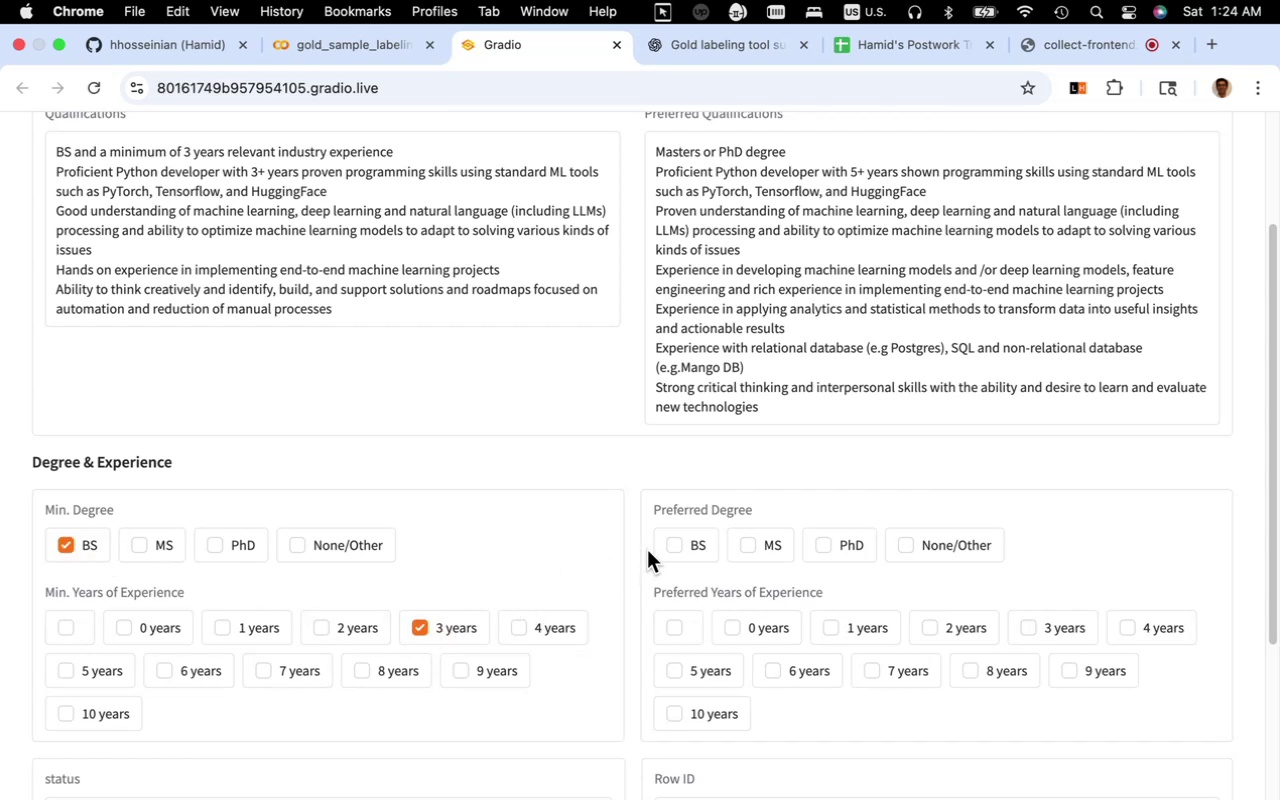 
wait(10.15)
 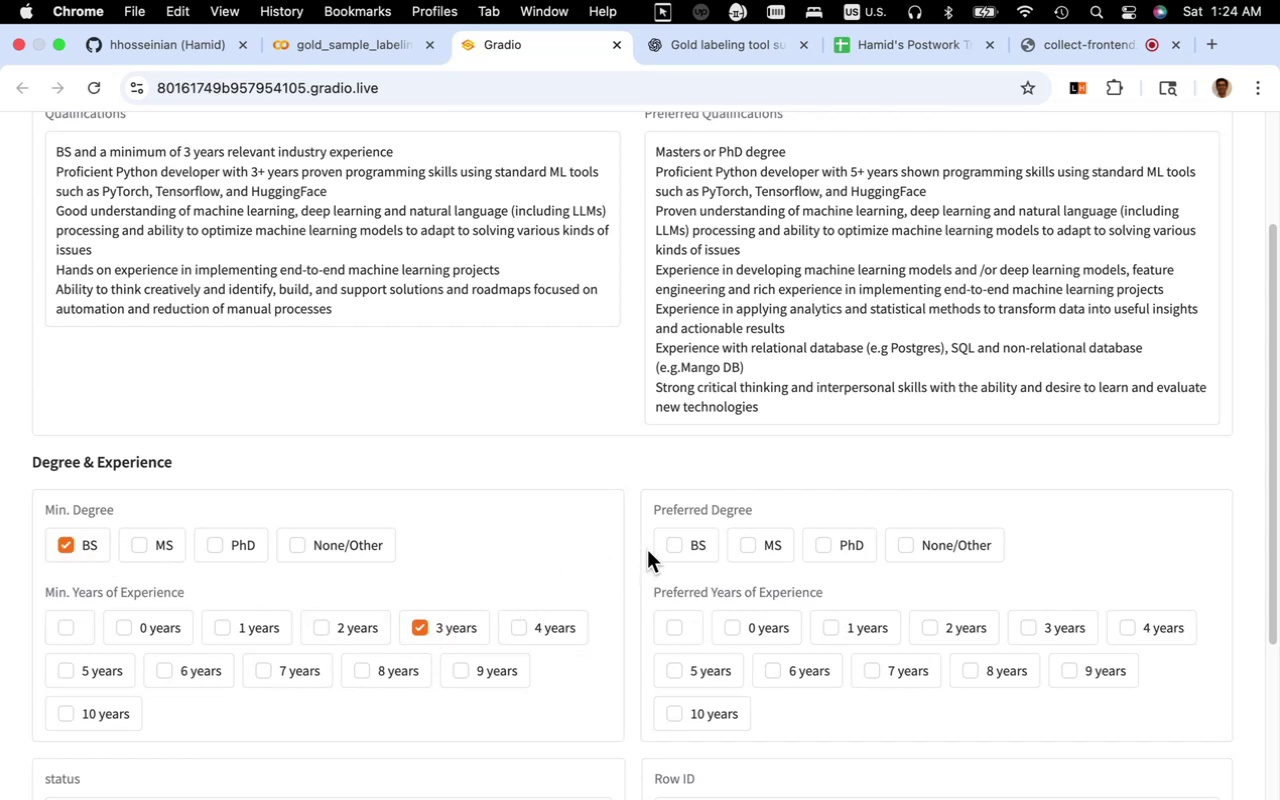 
left_click([846, 543])
 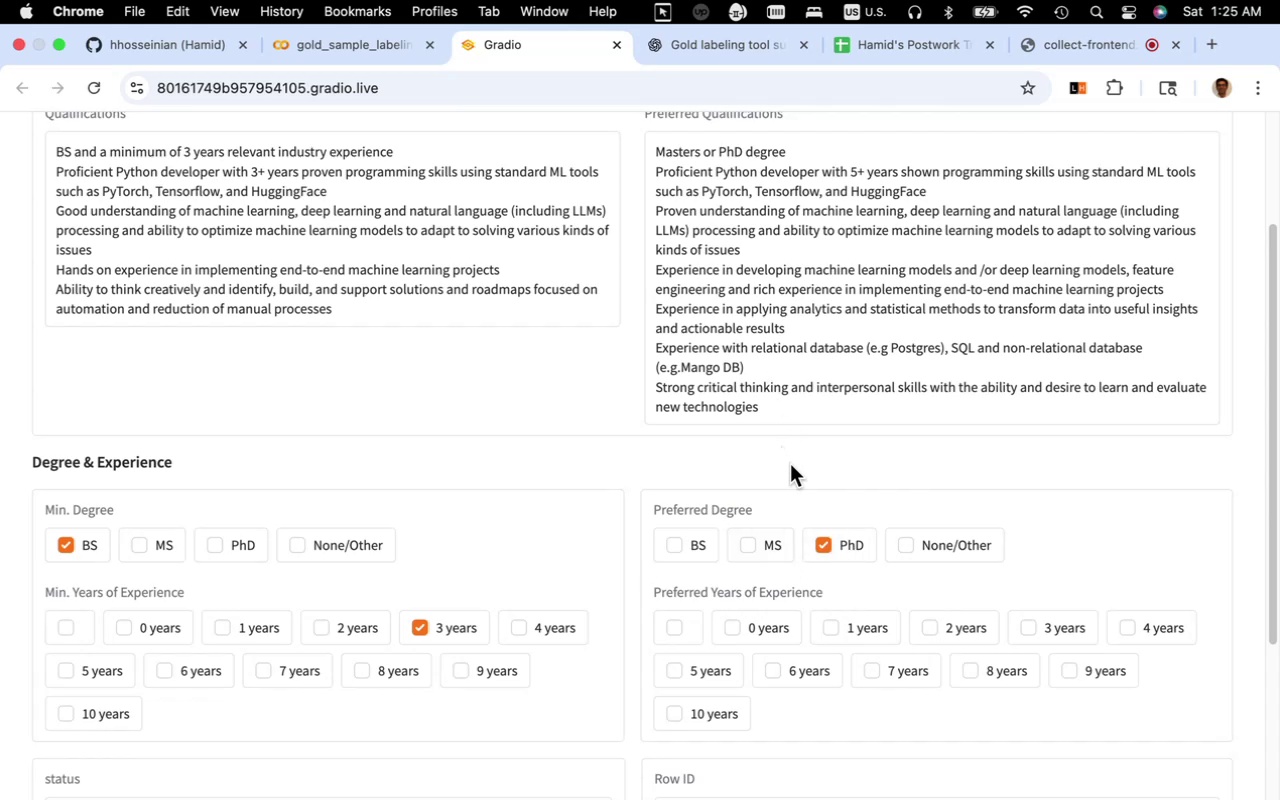 
scroll: coordinate [778, 515], scroll_direction: down, amount: 3.0
 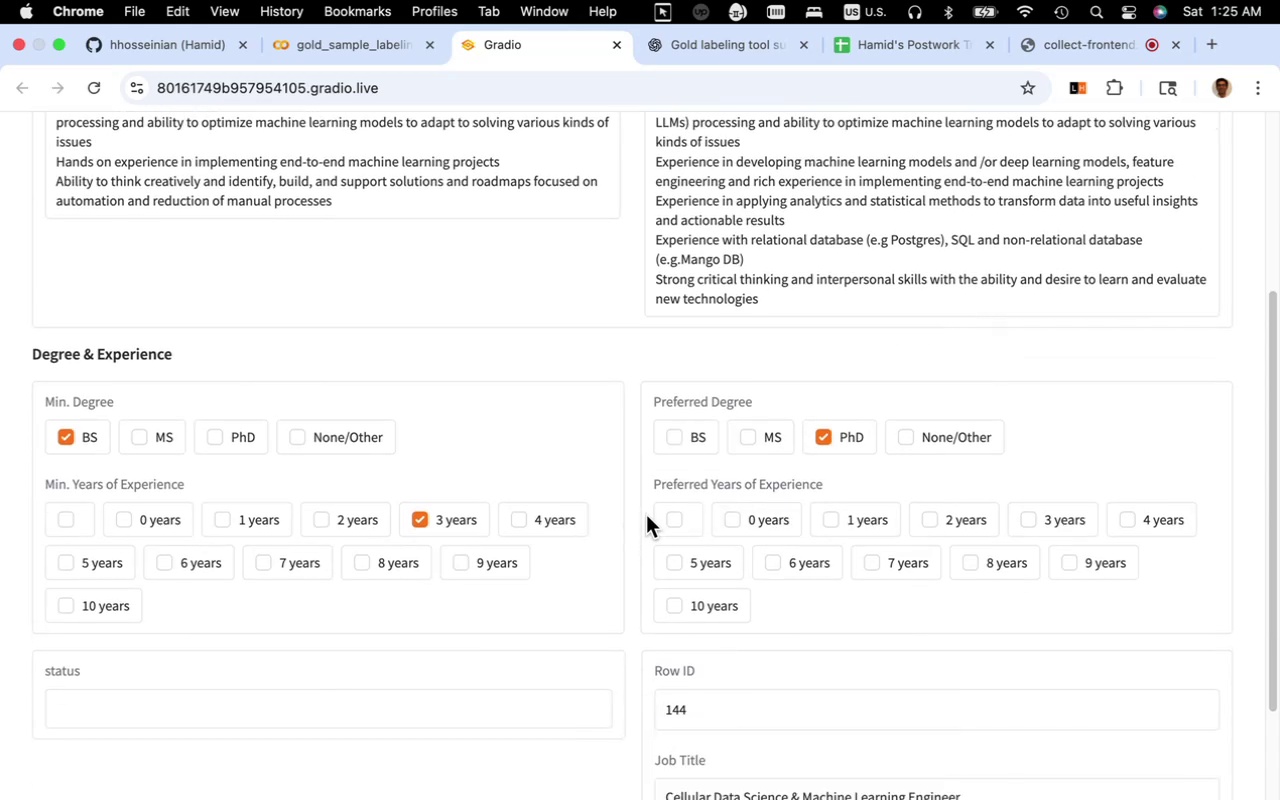 
left_click([664, 521])
 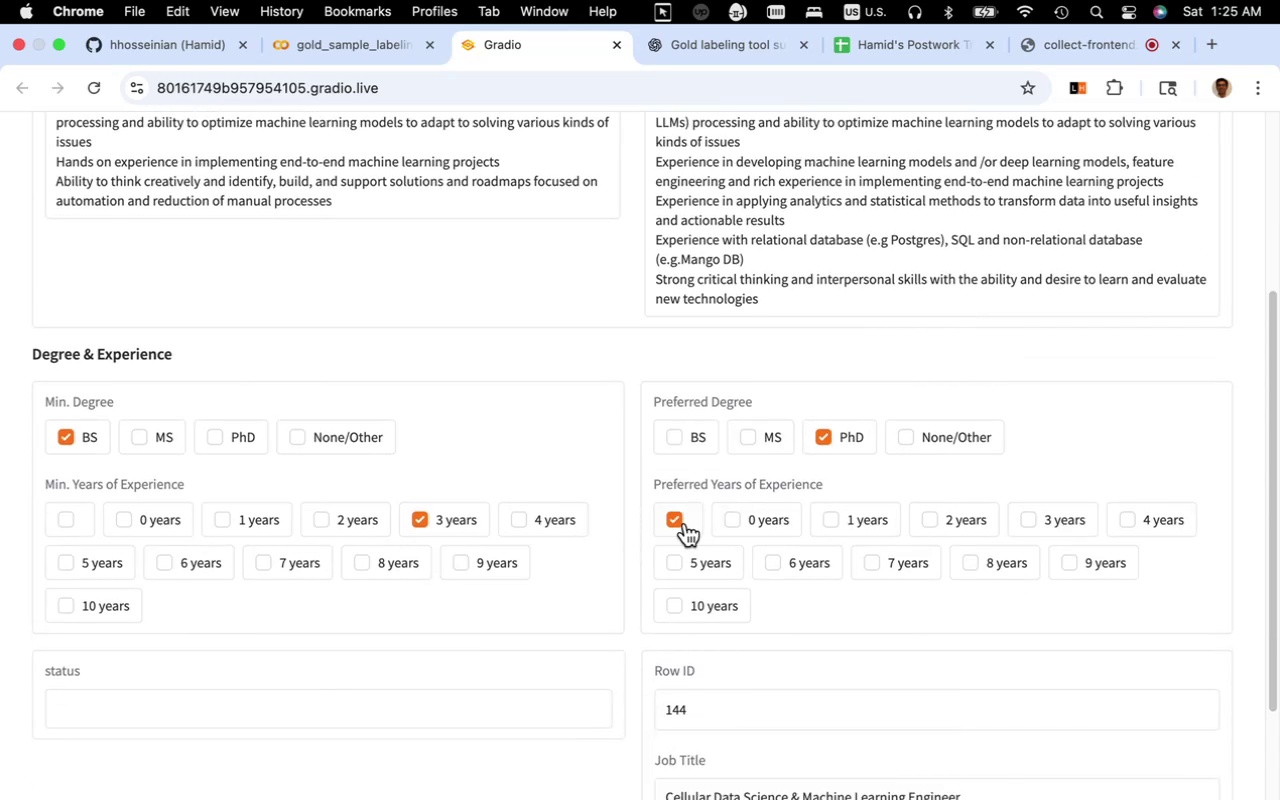 
scroll: coordinate [843, 622], scroll_direction: down, amount: 36.0
 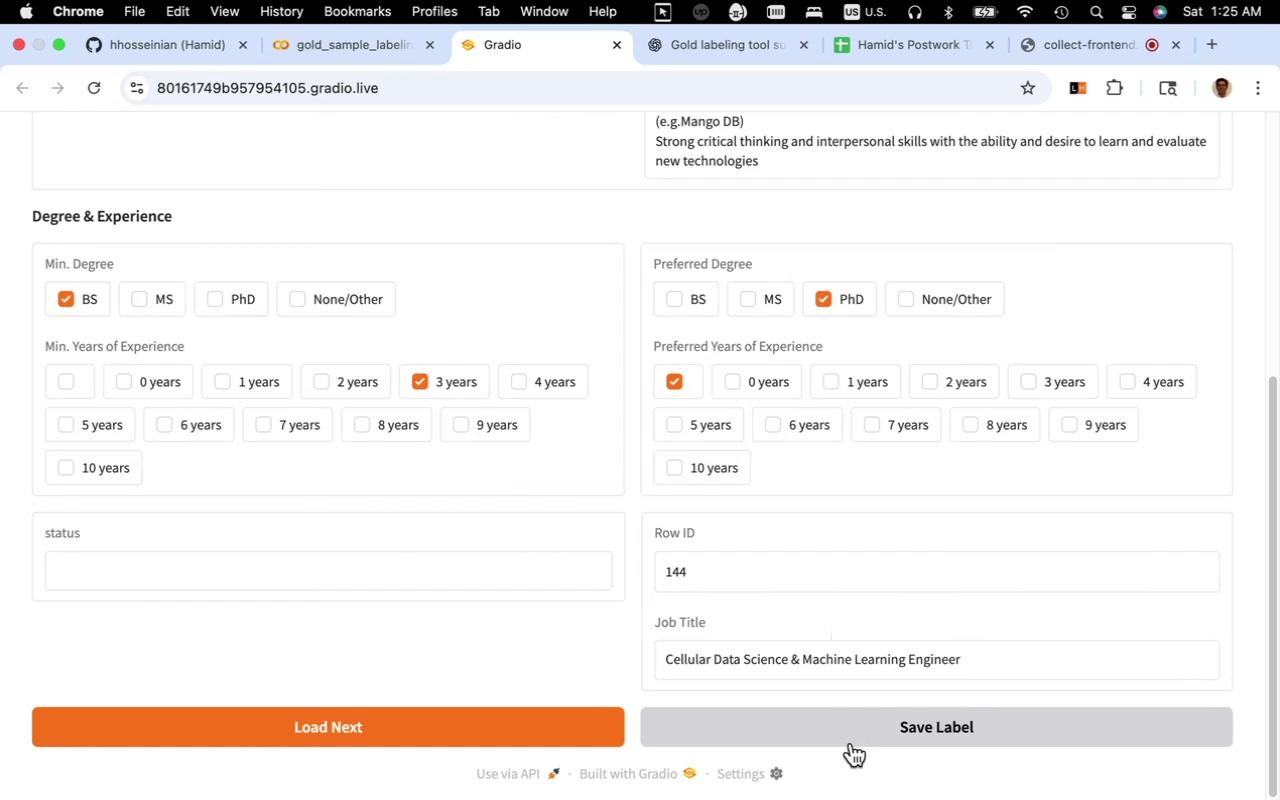 
left_click([854, 736])
 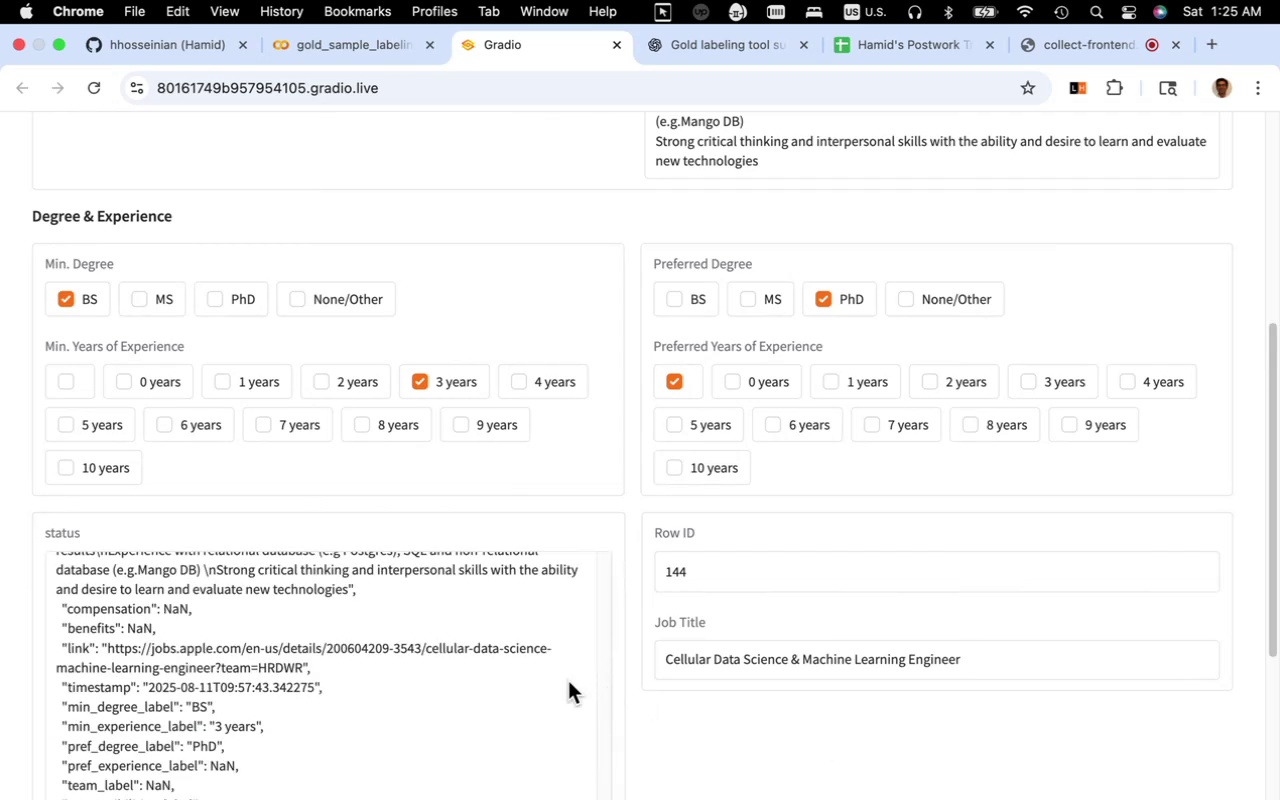 
scroll: coordinate [487, 683], scroll_direction: down, amount: 26.0
 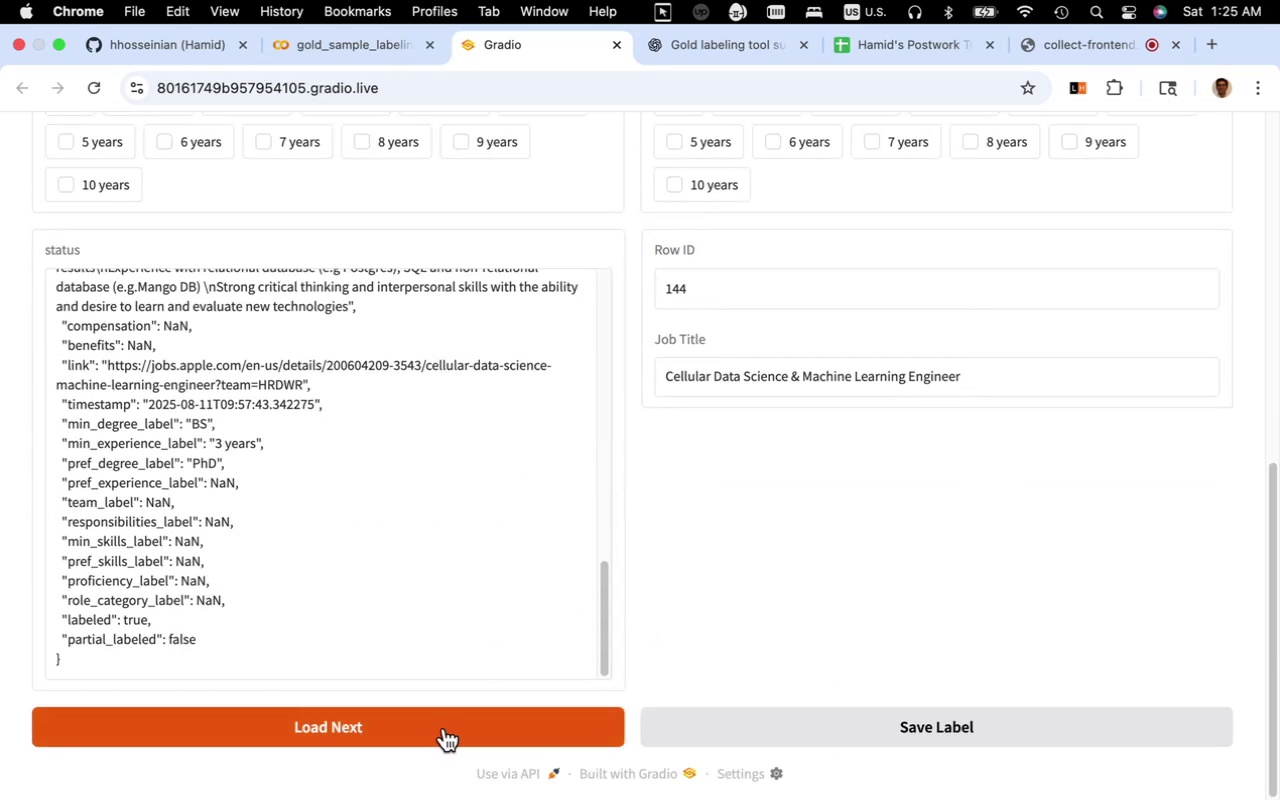 
left_click([444, 729])
 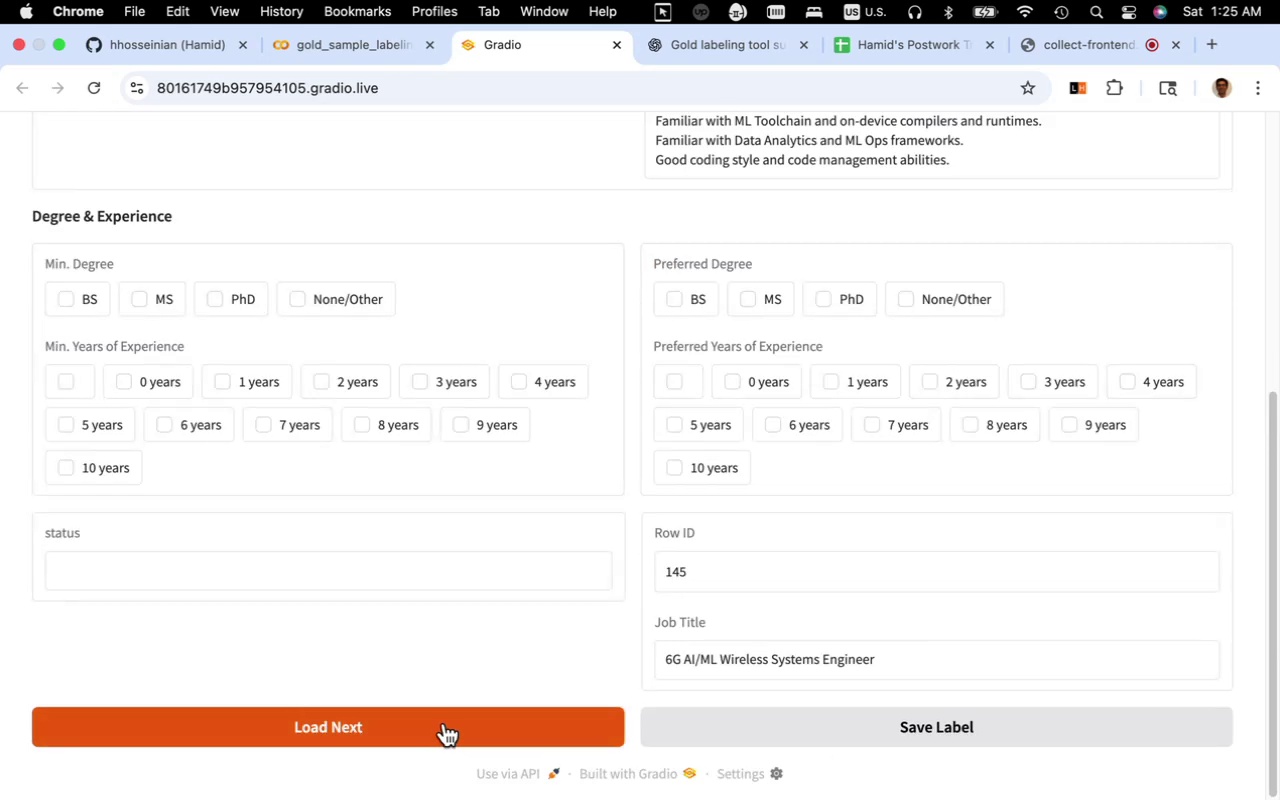 
scroll: coordinate [410, 590], scroll_direction: up, amount: 10.0
 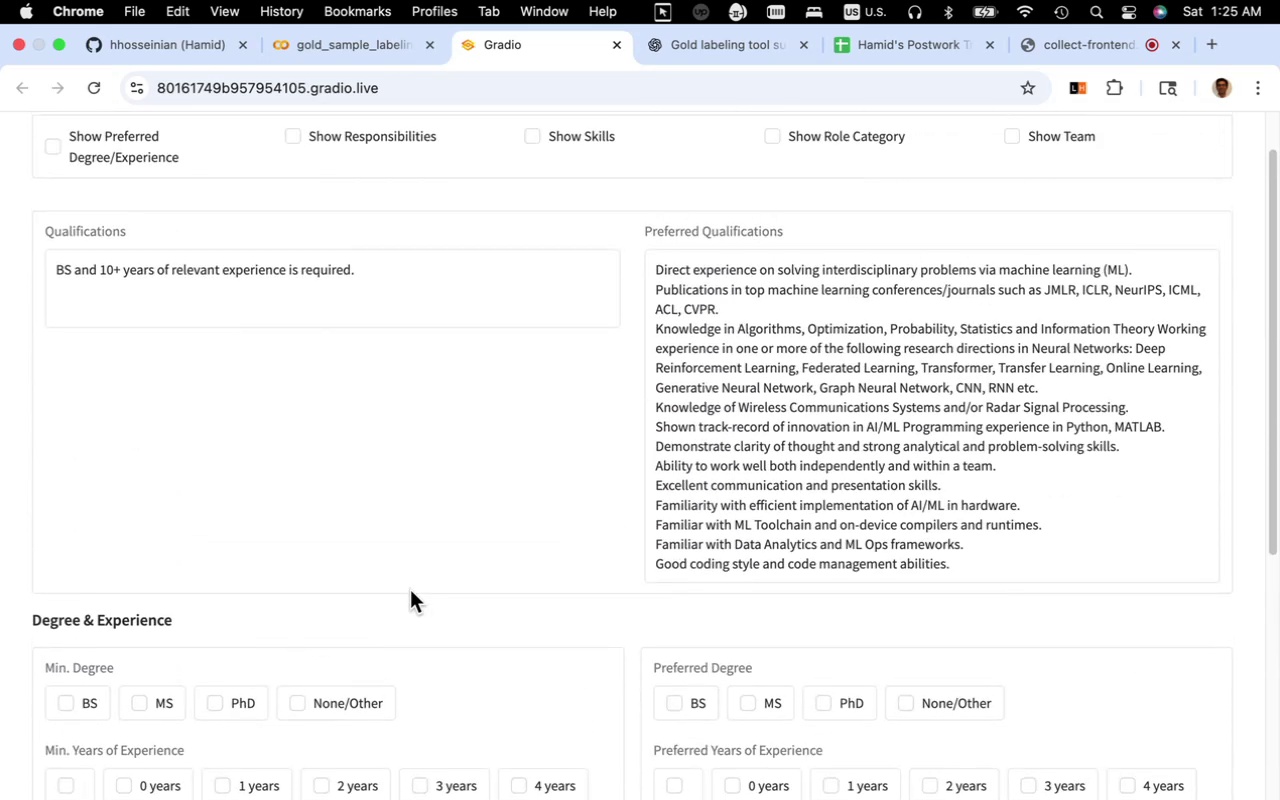 
scroll: coordinate [410, 589], scroll_direction: down, amount: 6.0
 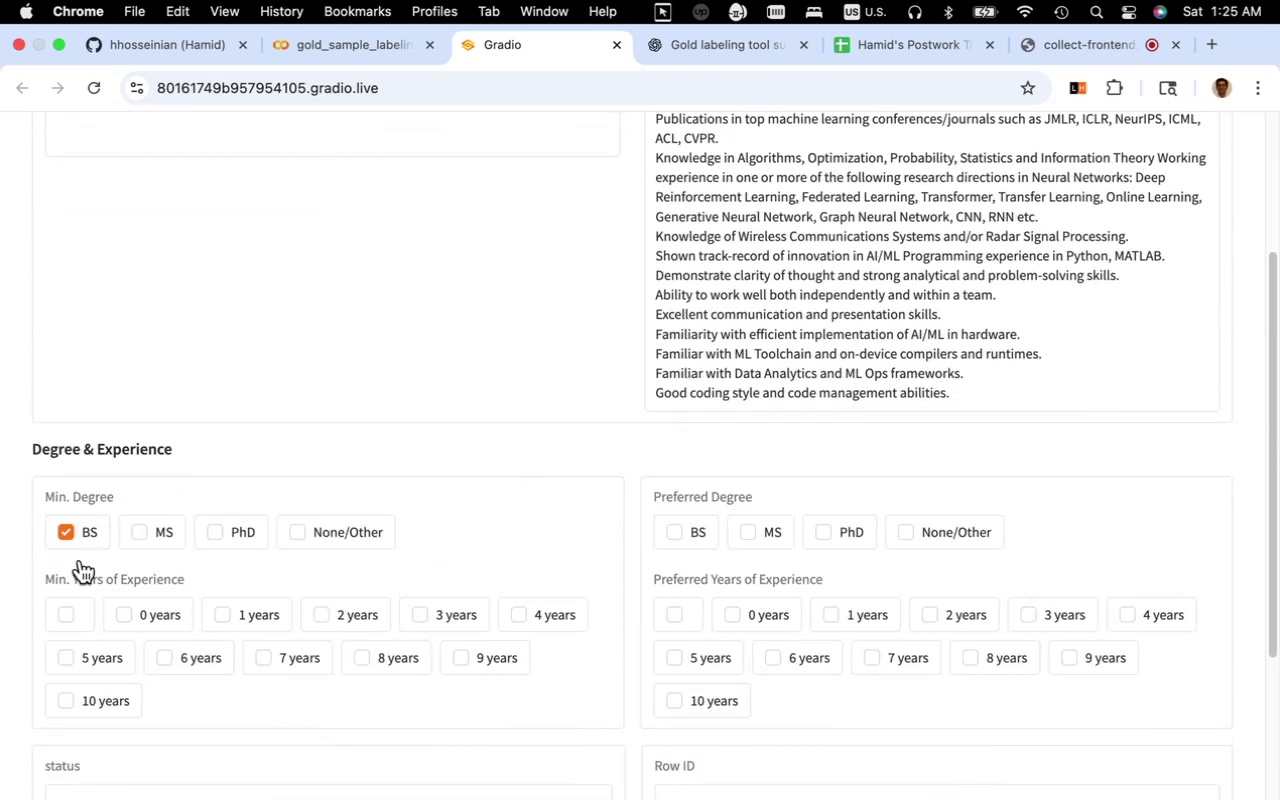 
left_click([98, 709])
 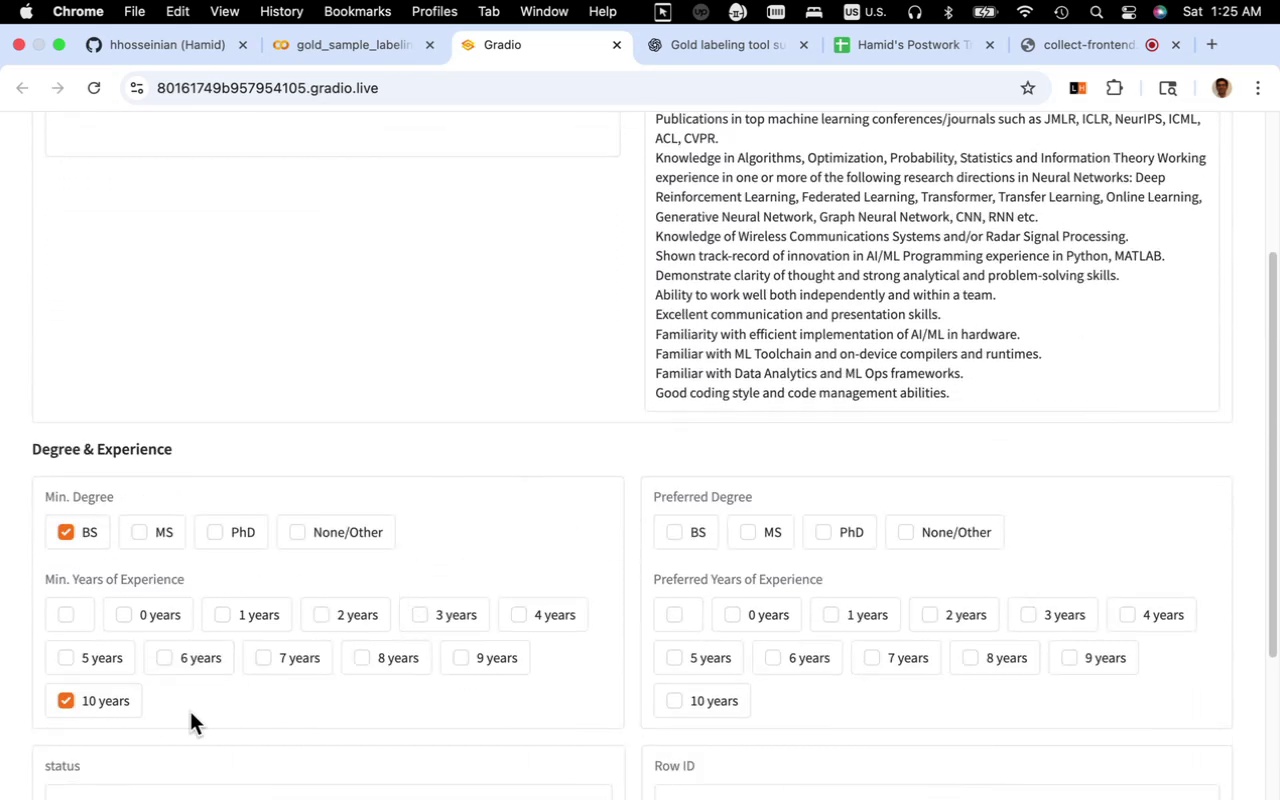 
scroll: coordinate [400, 748], scroll_direction: up, amount: 6.0
 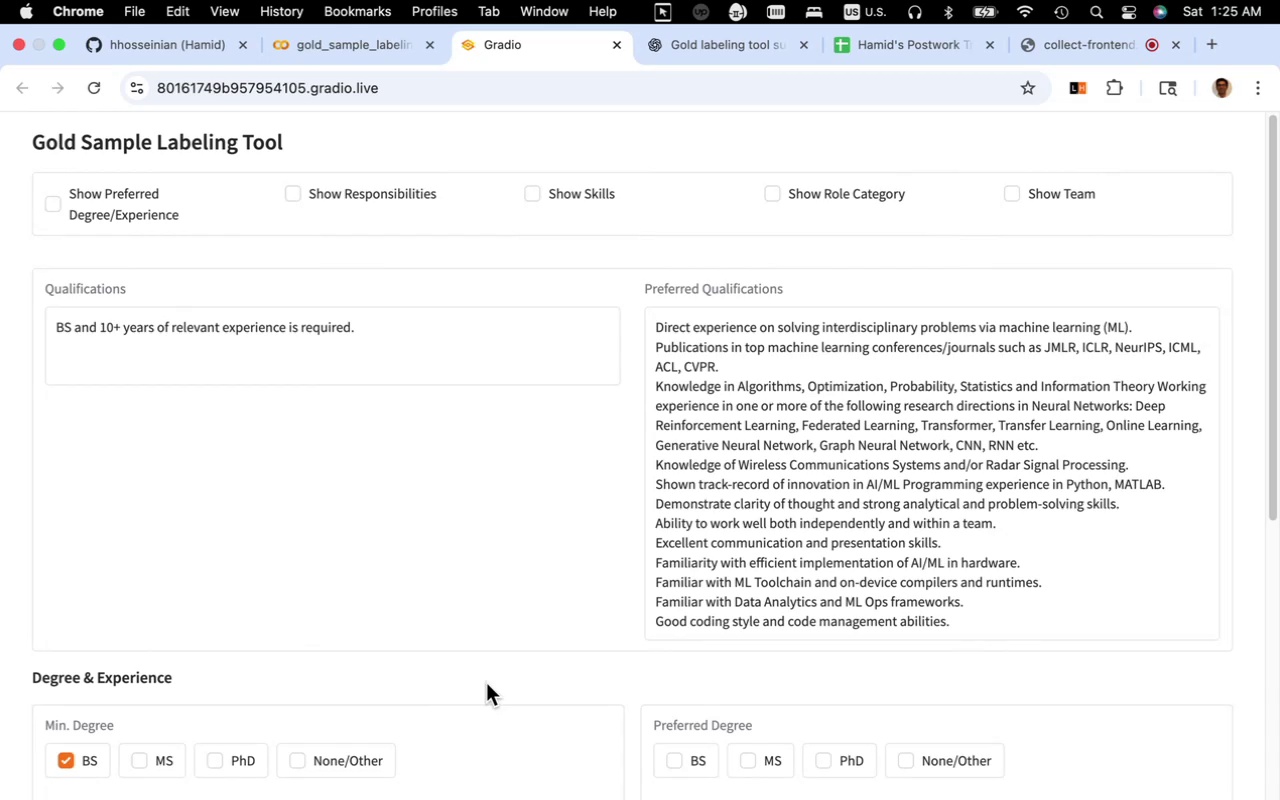 
scroll: coordinate [801, 531], scroll_direction: down, amount: 6.0
 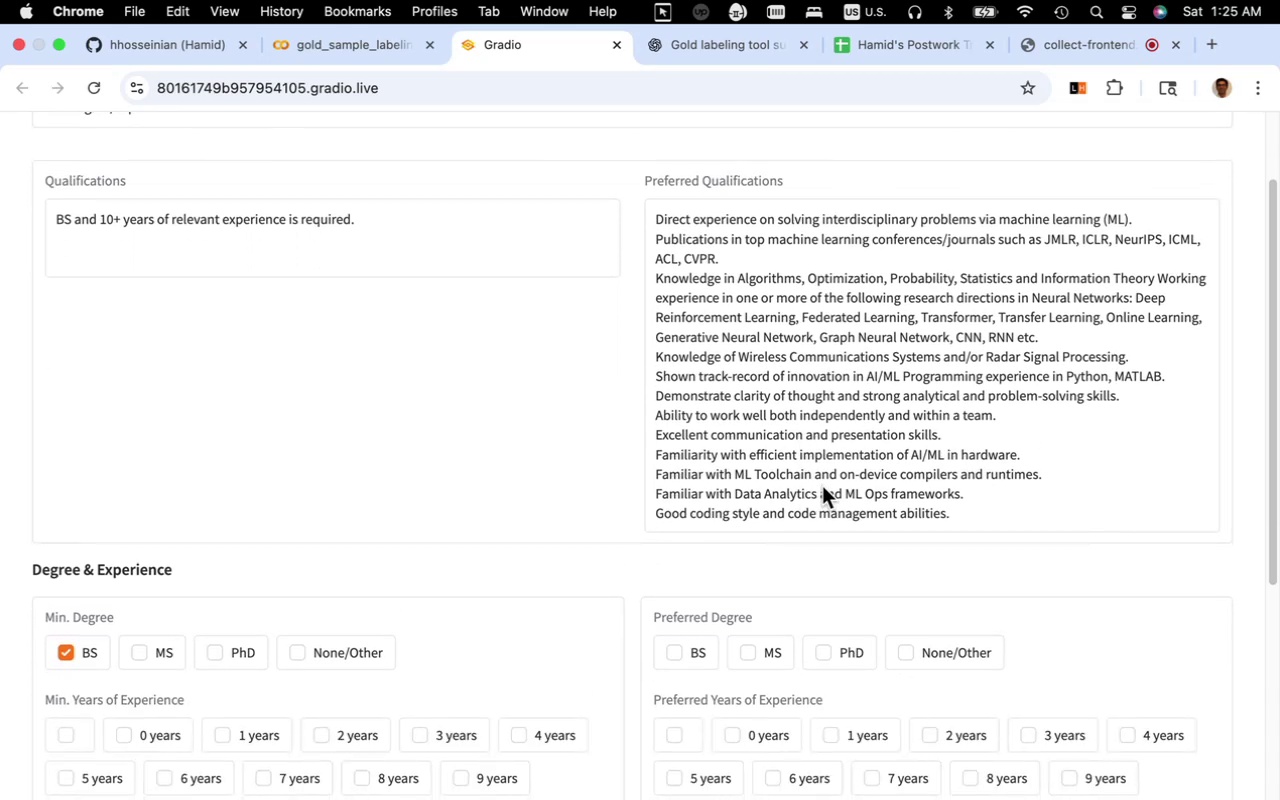 
wait(5.07)
 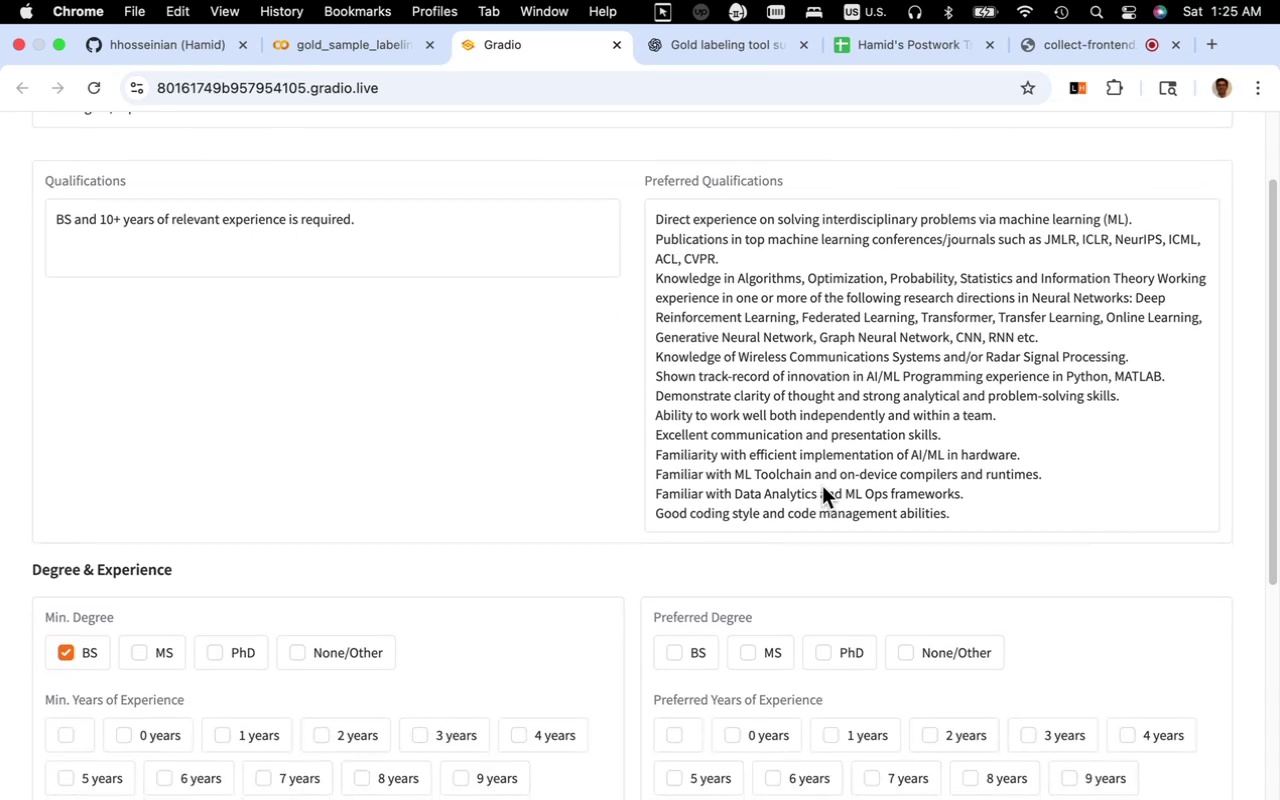 
scroll: coordinate [822, 486], scroll_direction: down, amount: 6.0
 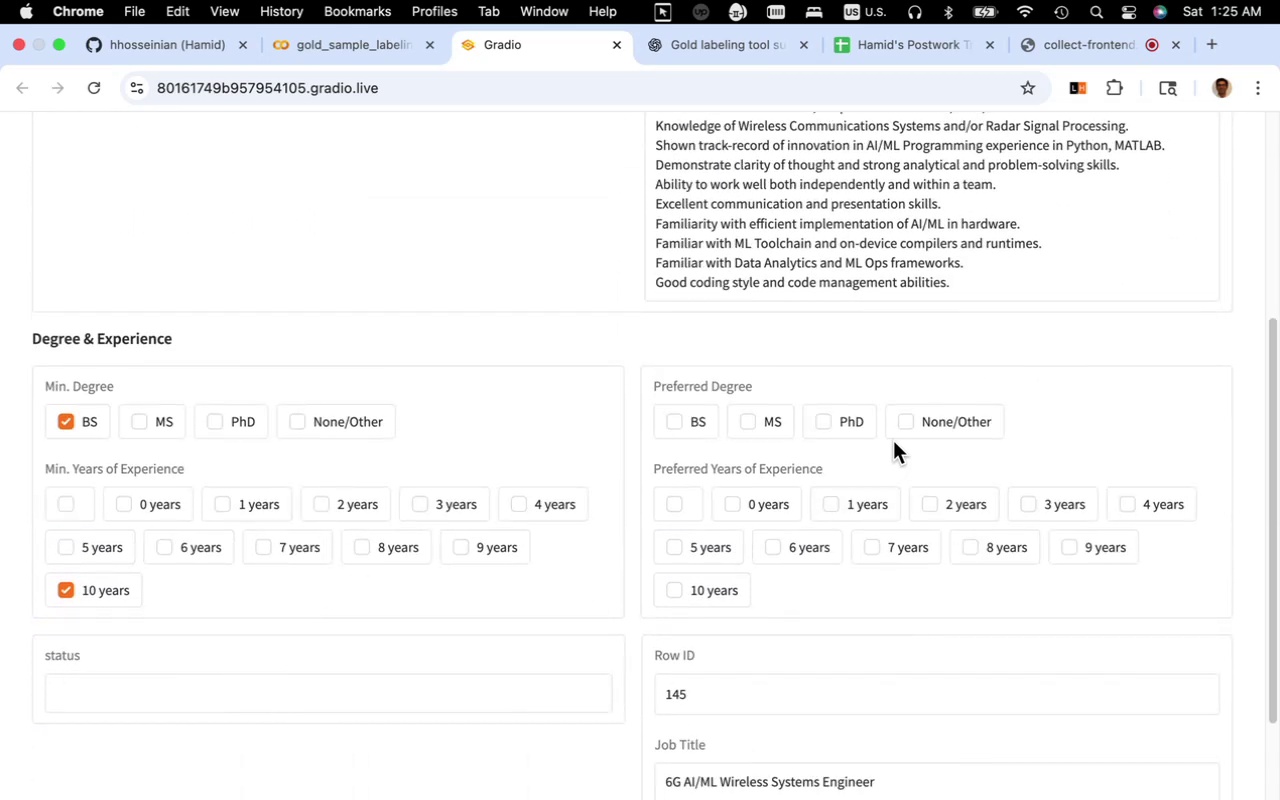 
left_click([951, 425])
 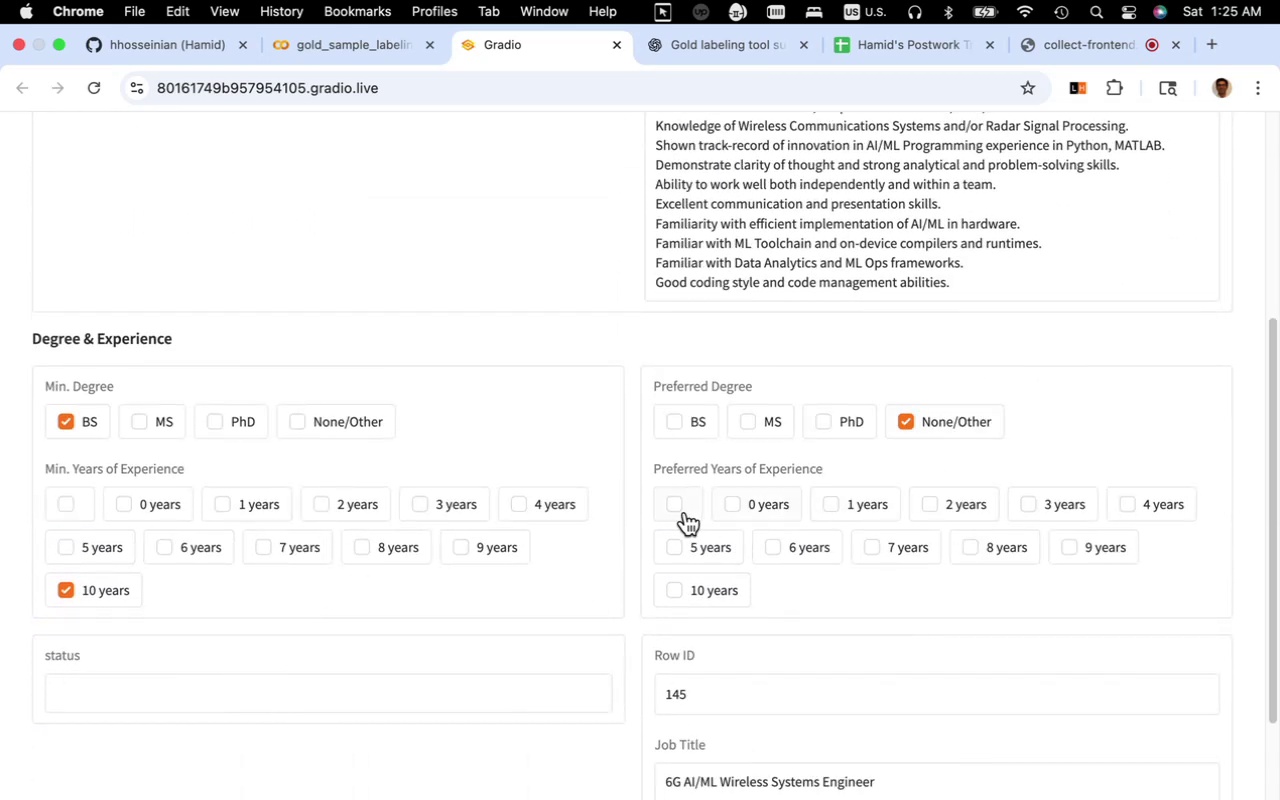 
left_click([685, 512])
 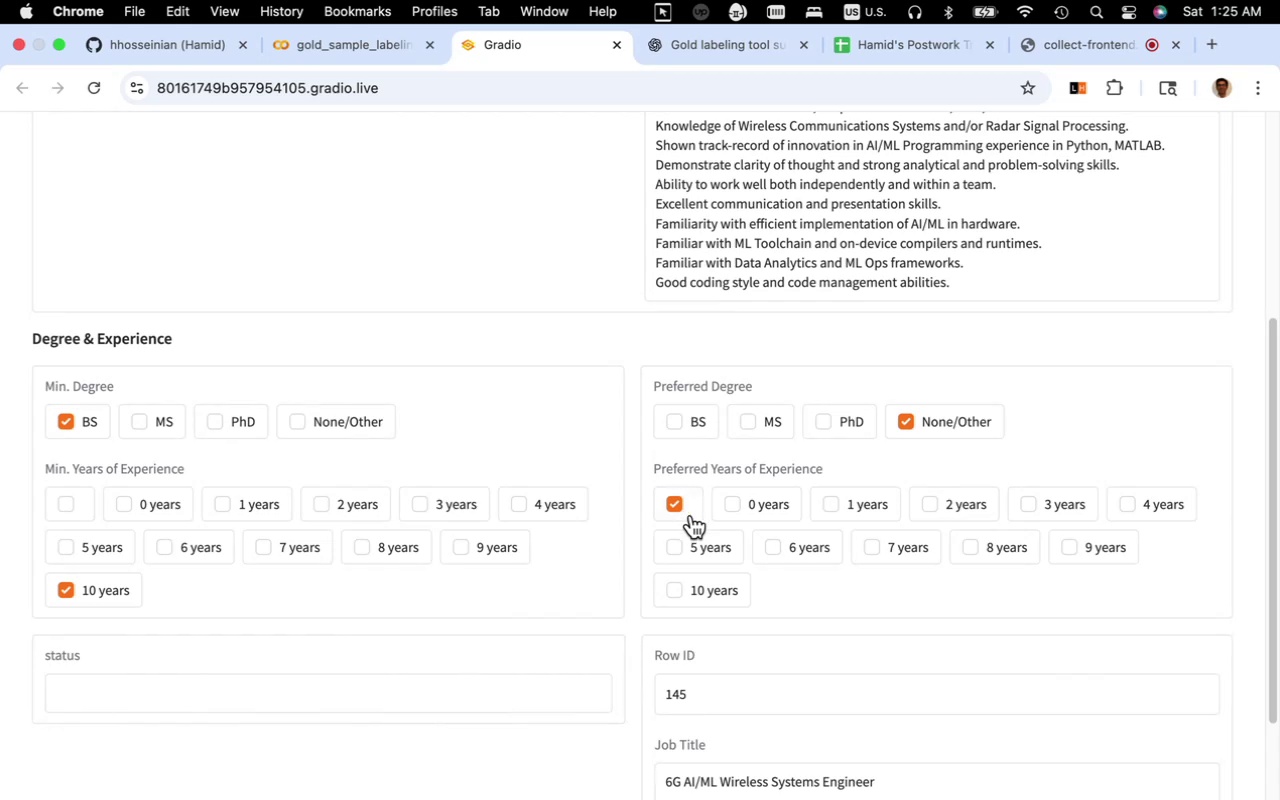 
scroll: coordinate [766, 573], scroll_direction: down, amount: 15.0
 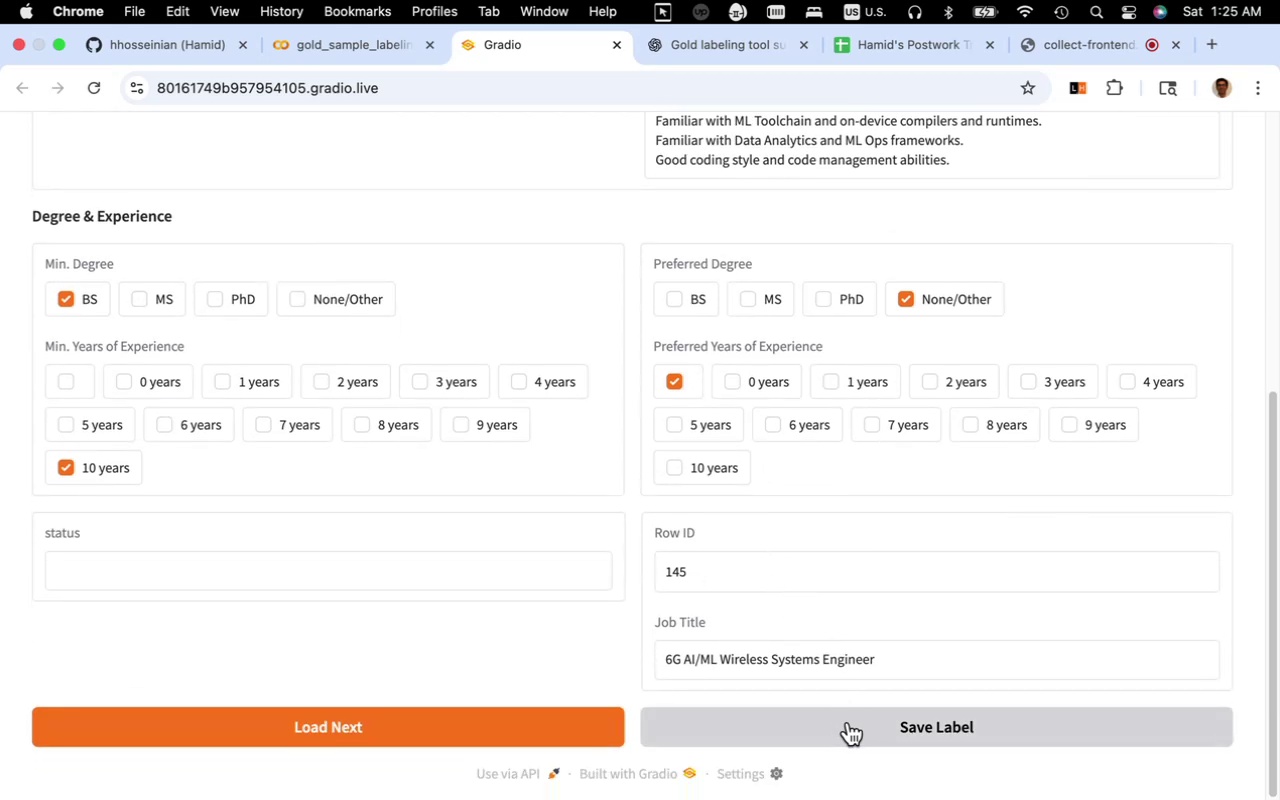 
left_click([848, 722])
 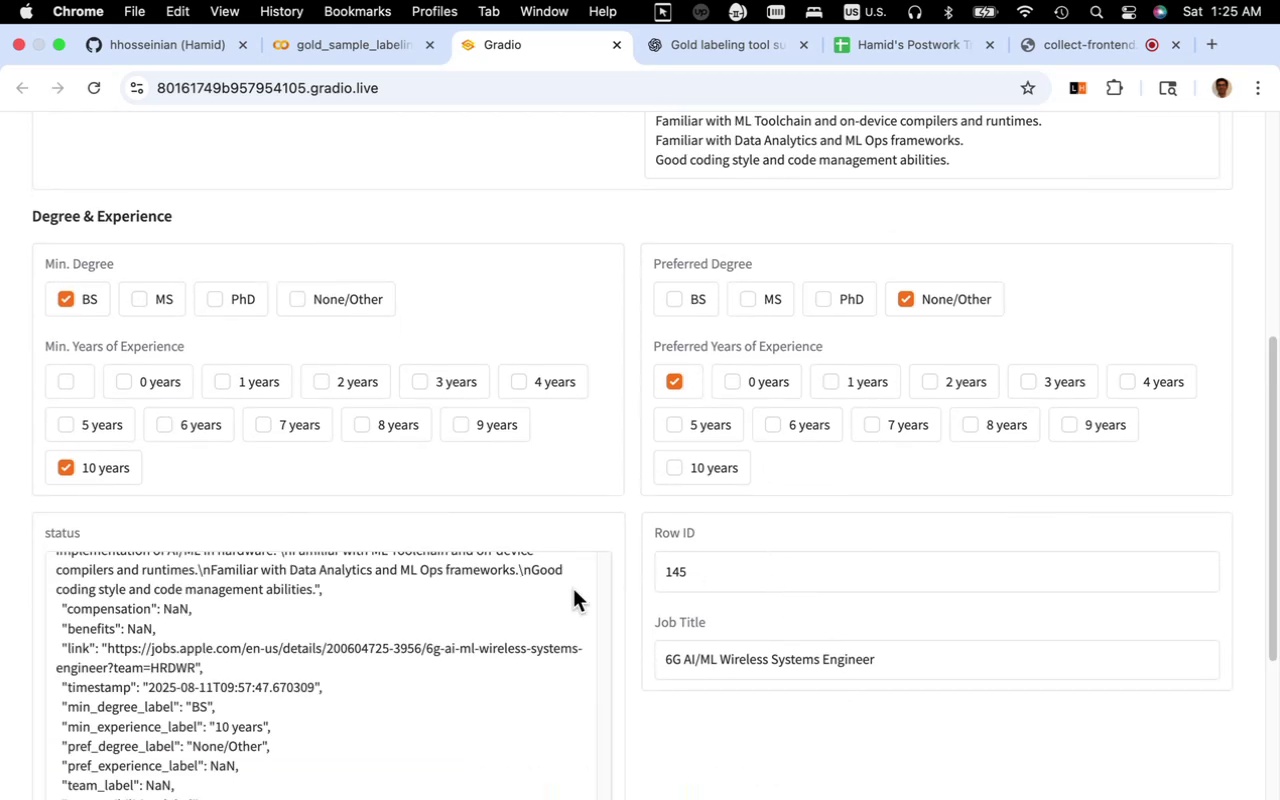 
scroll: coordinate [584, 654], scroll_direction: down, amount: 25.0
 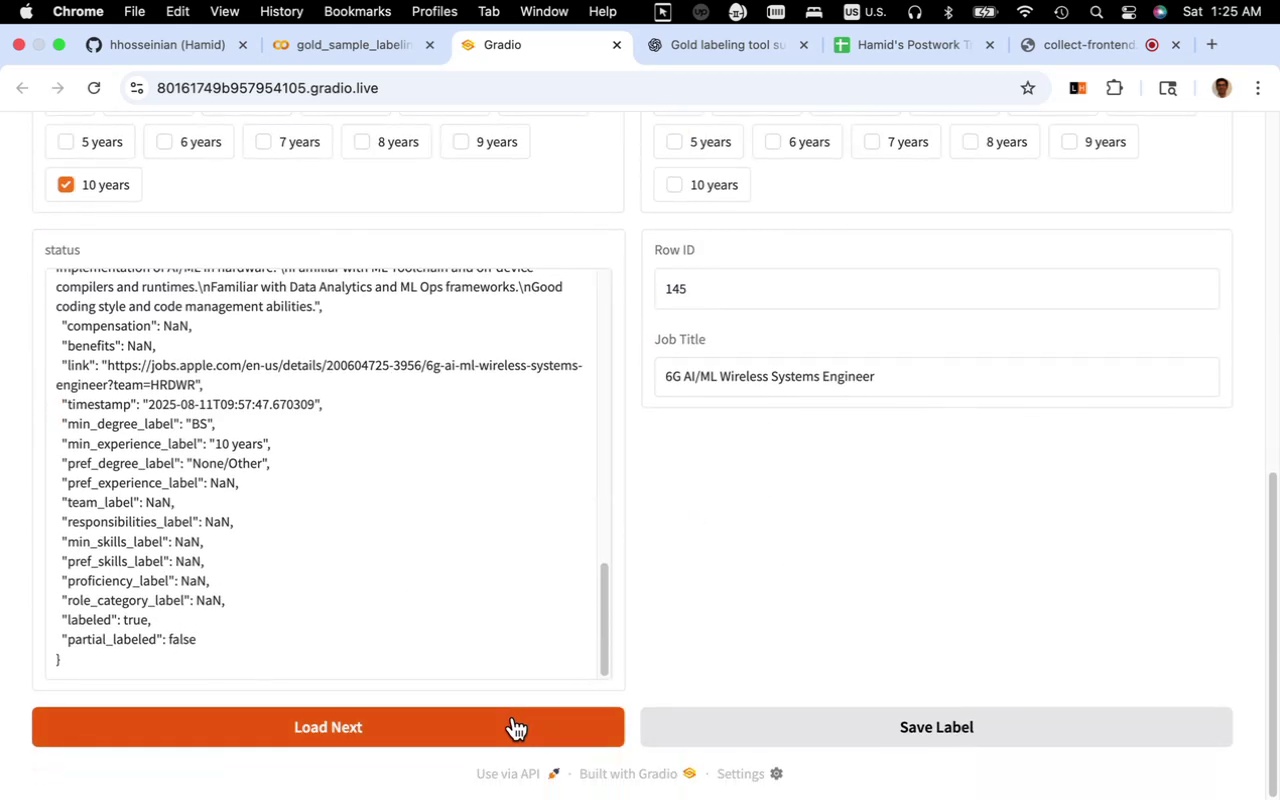 
left_click([513, 717])
 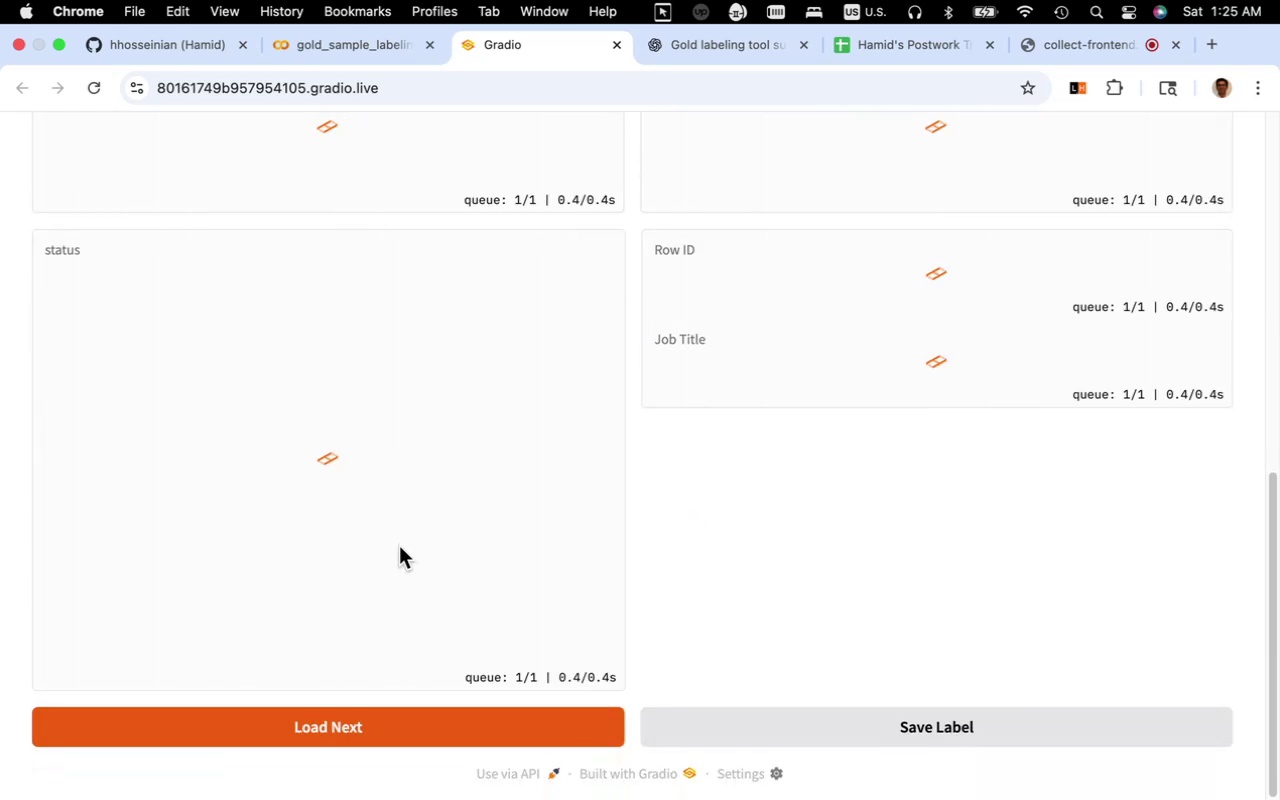 
scroll: coordinate [396, 545], scroll_direction: up, amount: 7.0
 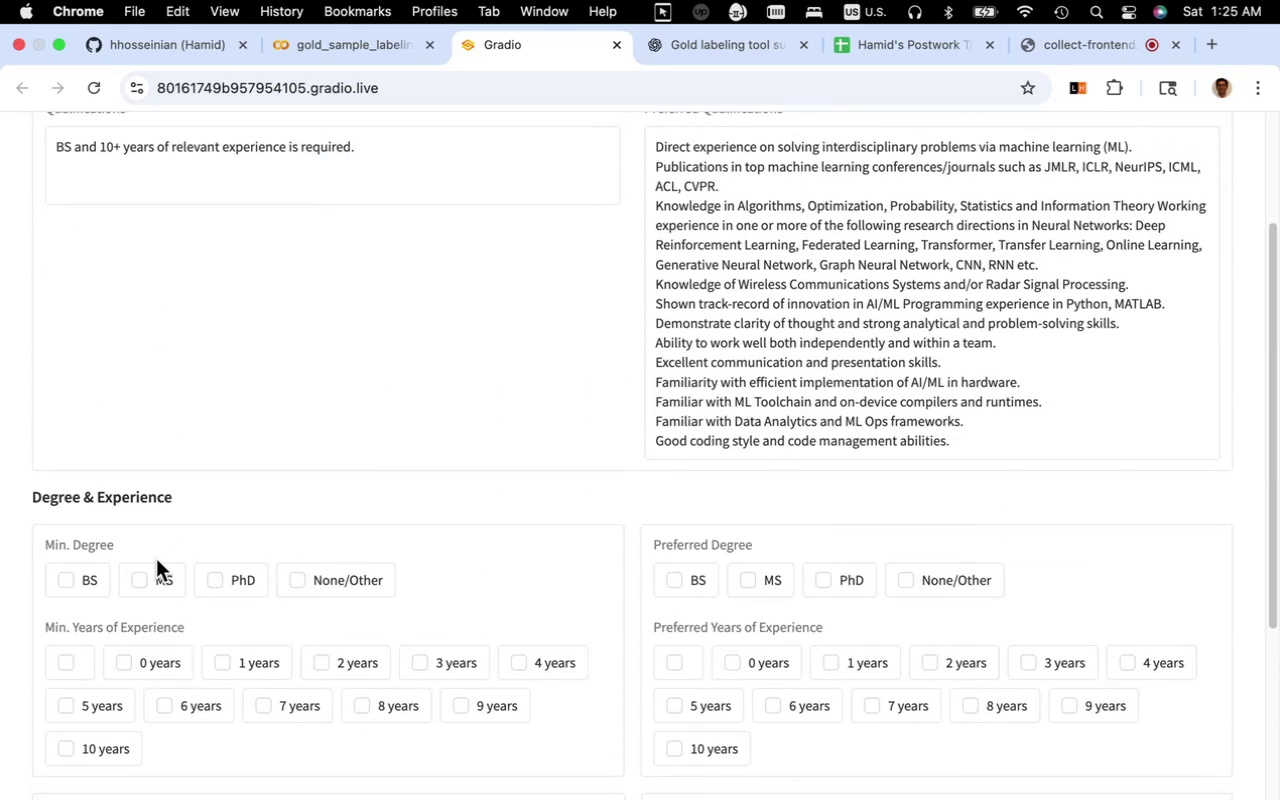 
left_click([87, 582])
 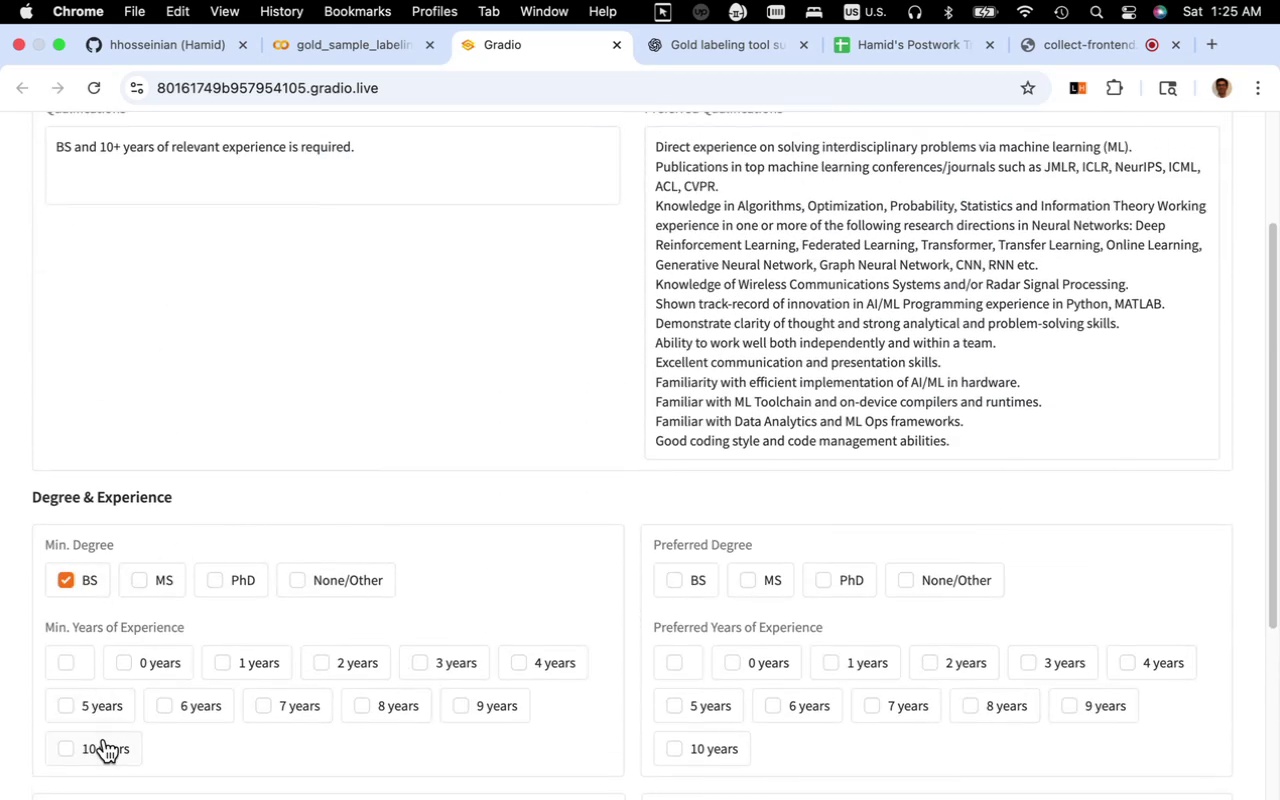 
left_click([105, 742])
 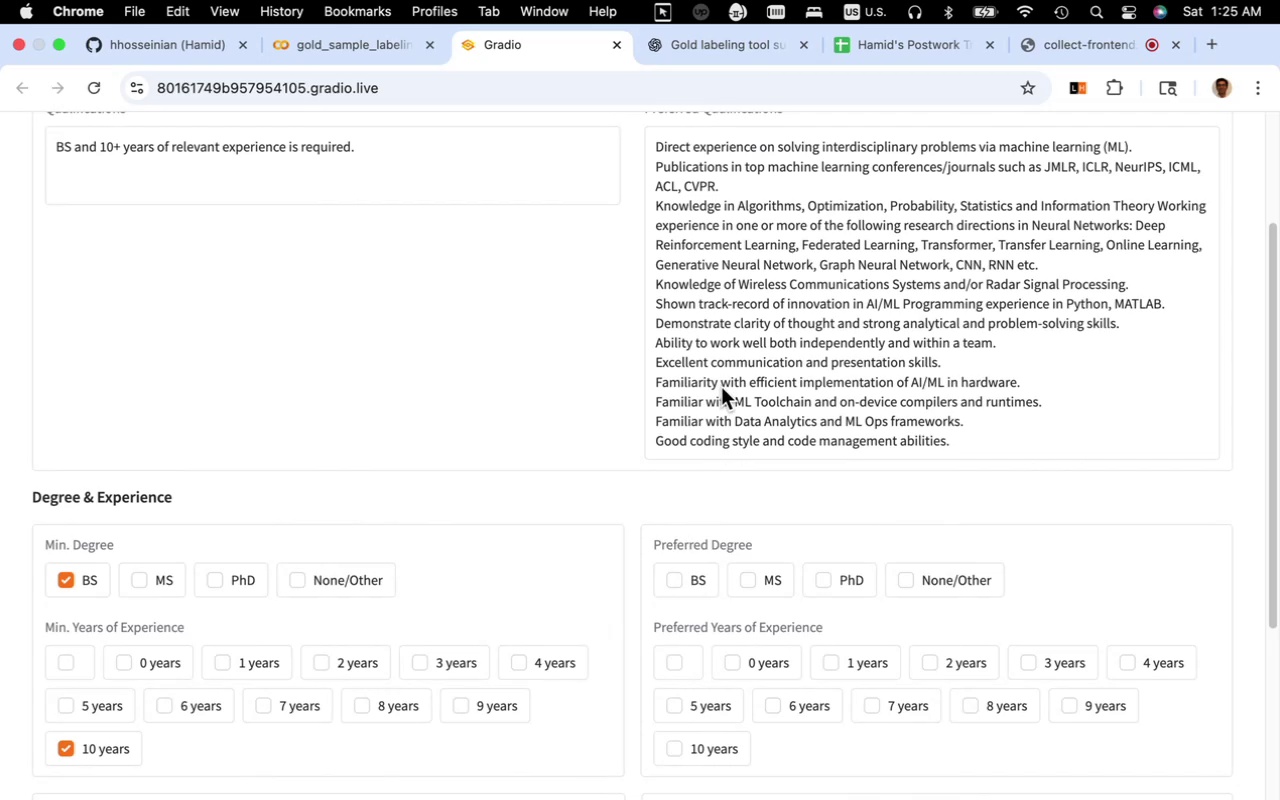 
scroll: coordinate [721, 388], scroll_direction: down, amount: 8.0
 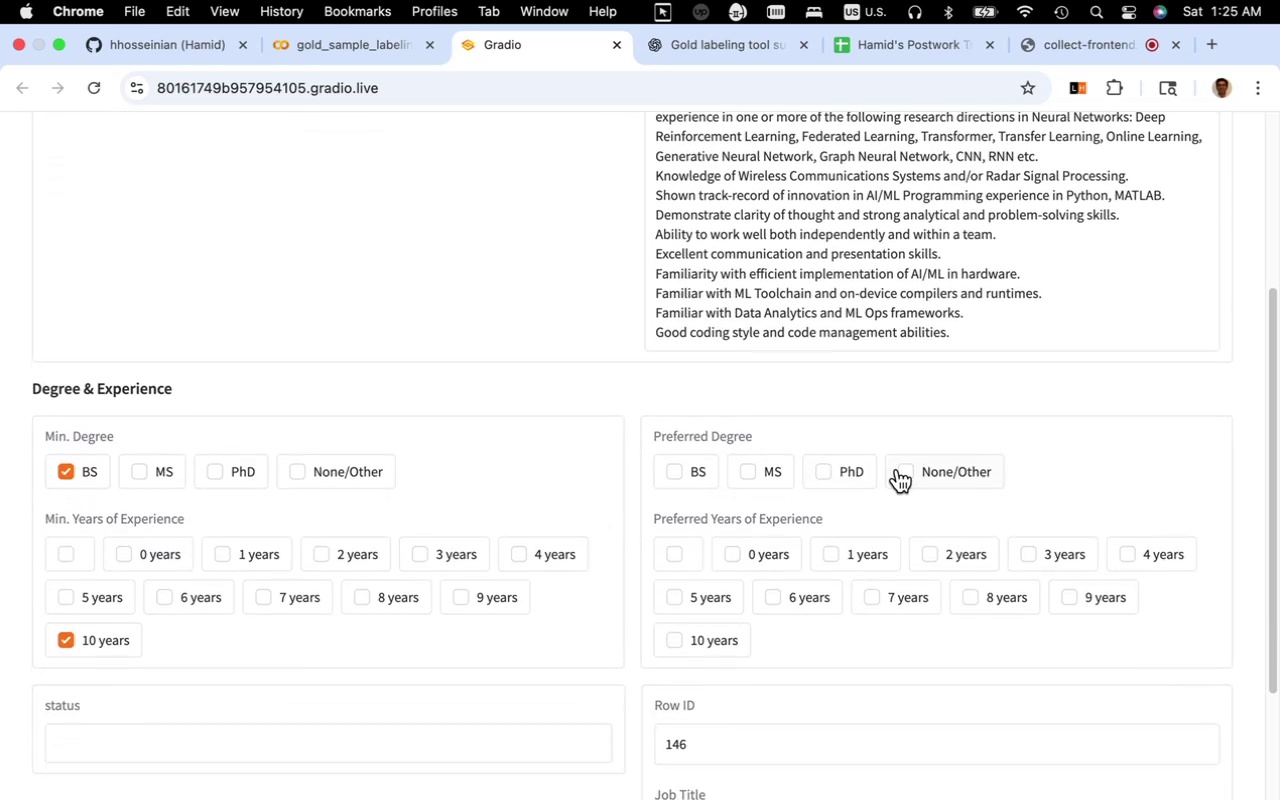 
left_click([914, 471])
 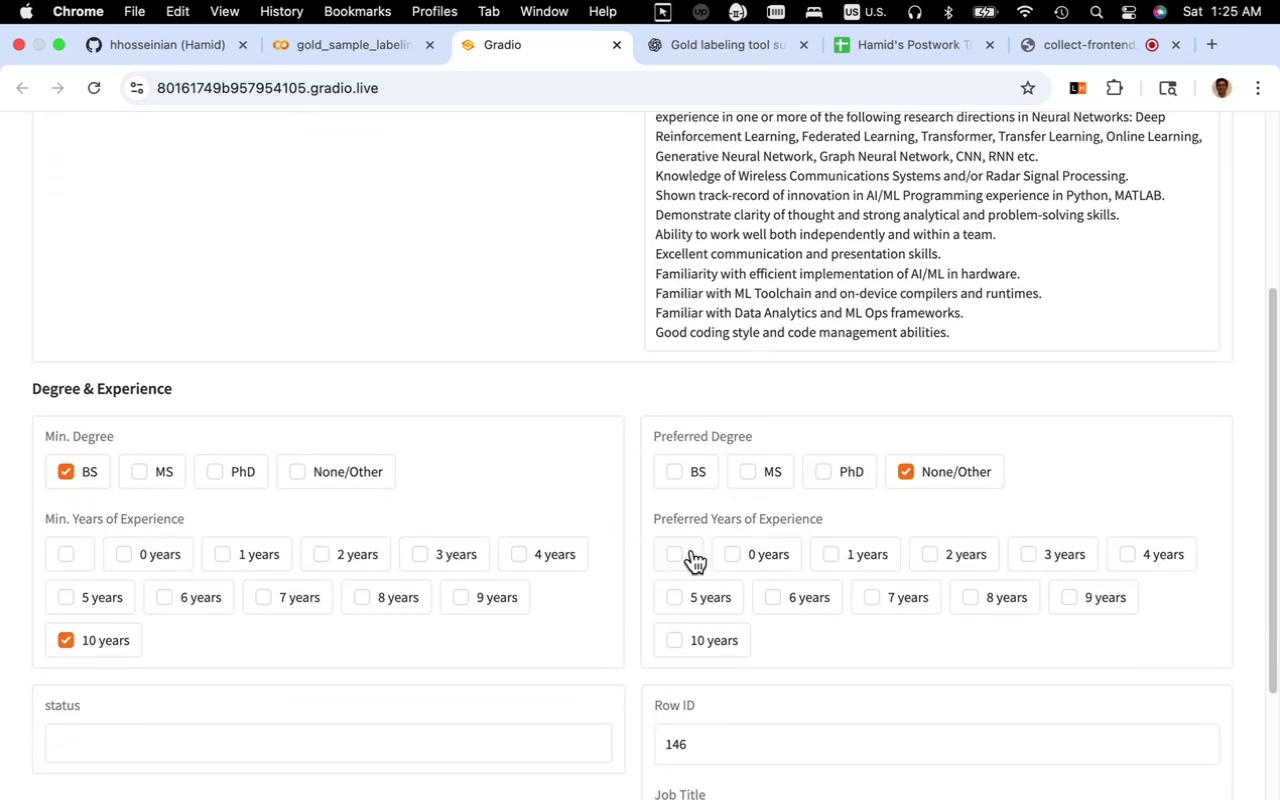 
left_click([692, 550])
 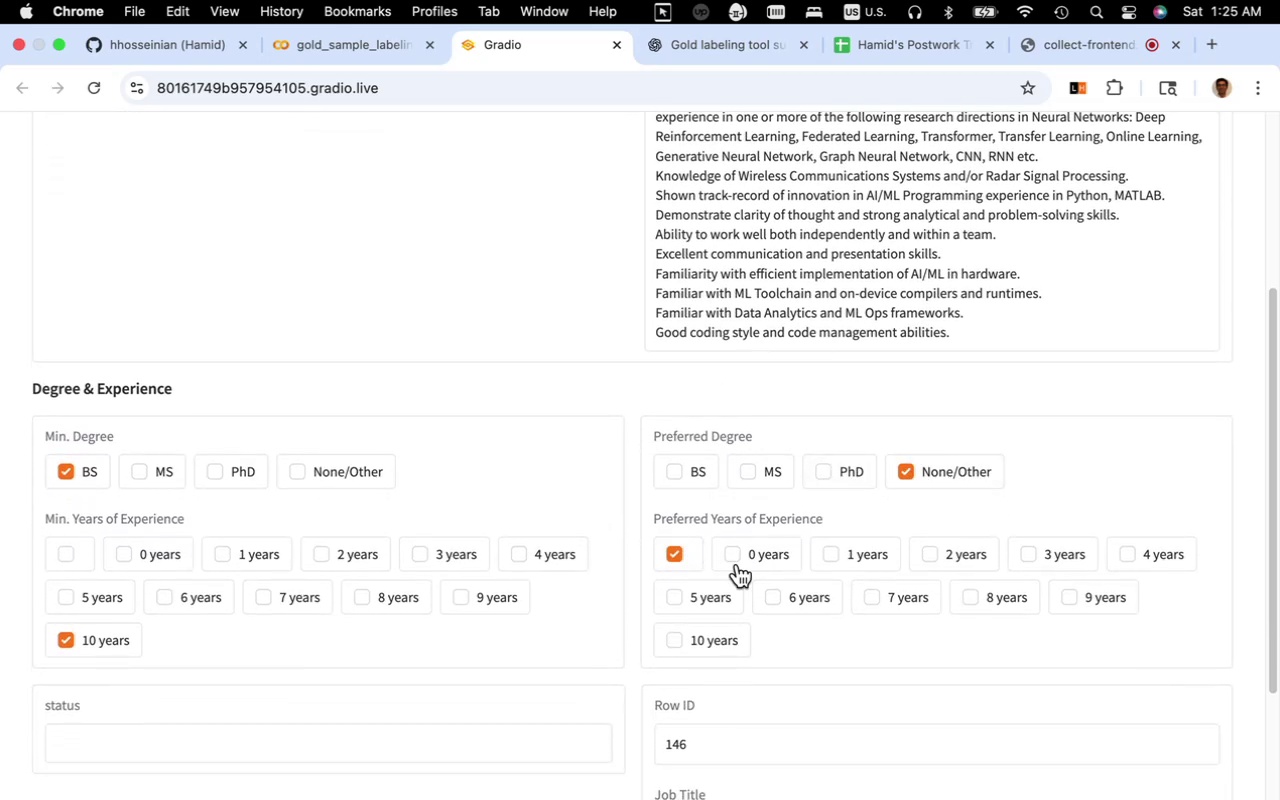 
scroll: coordinate [364, 554], scroll_direction: down, amount: 49.0
 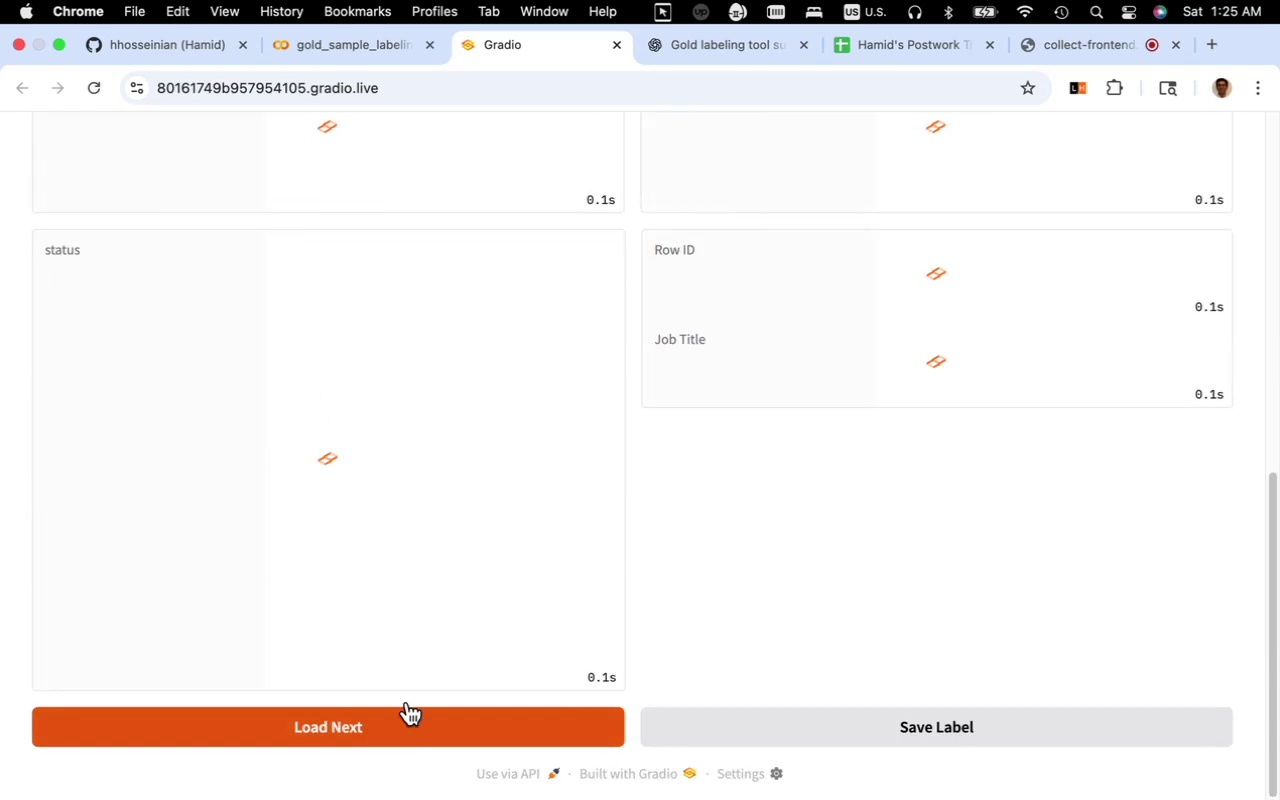 
scroll: coordinate [370, 519], scroll_direction: up, amount: 7.0
 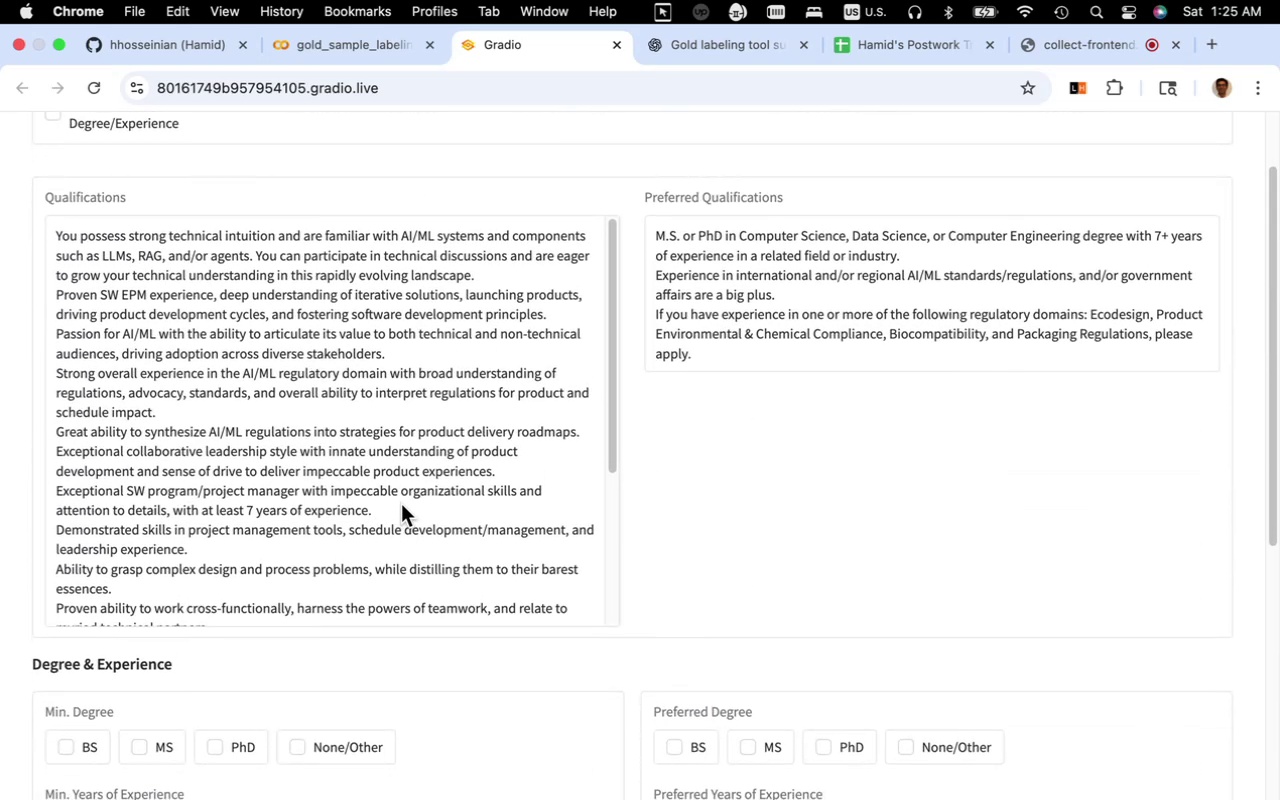 
scroll: coordinate [421, 532], scroll_direction: down, amount: 21.0
 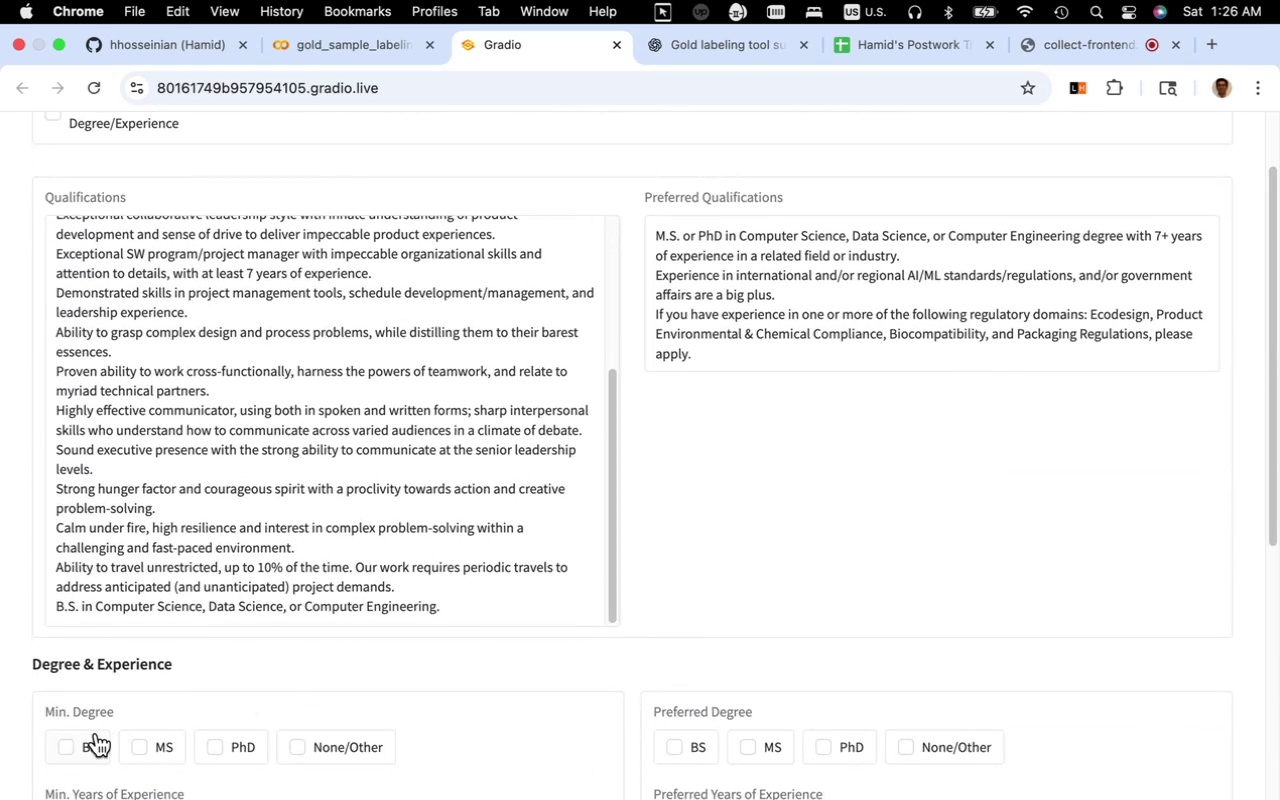 
left_click([93, 738])
 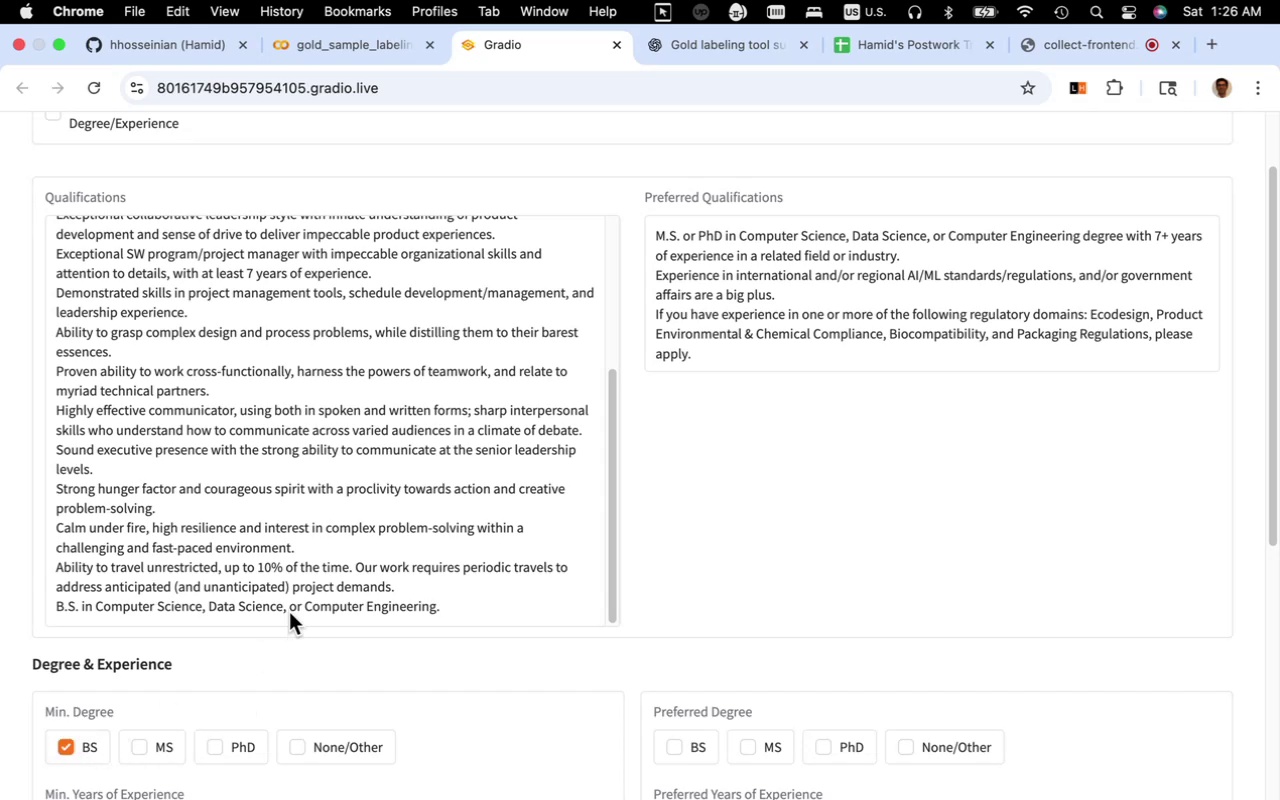 
scroll: coordinate [293, 611], scroll_direction: down, amount: 5.0
 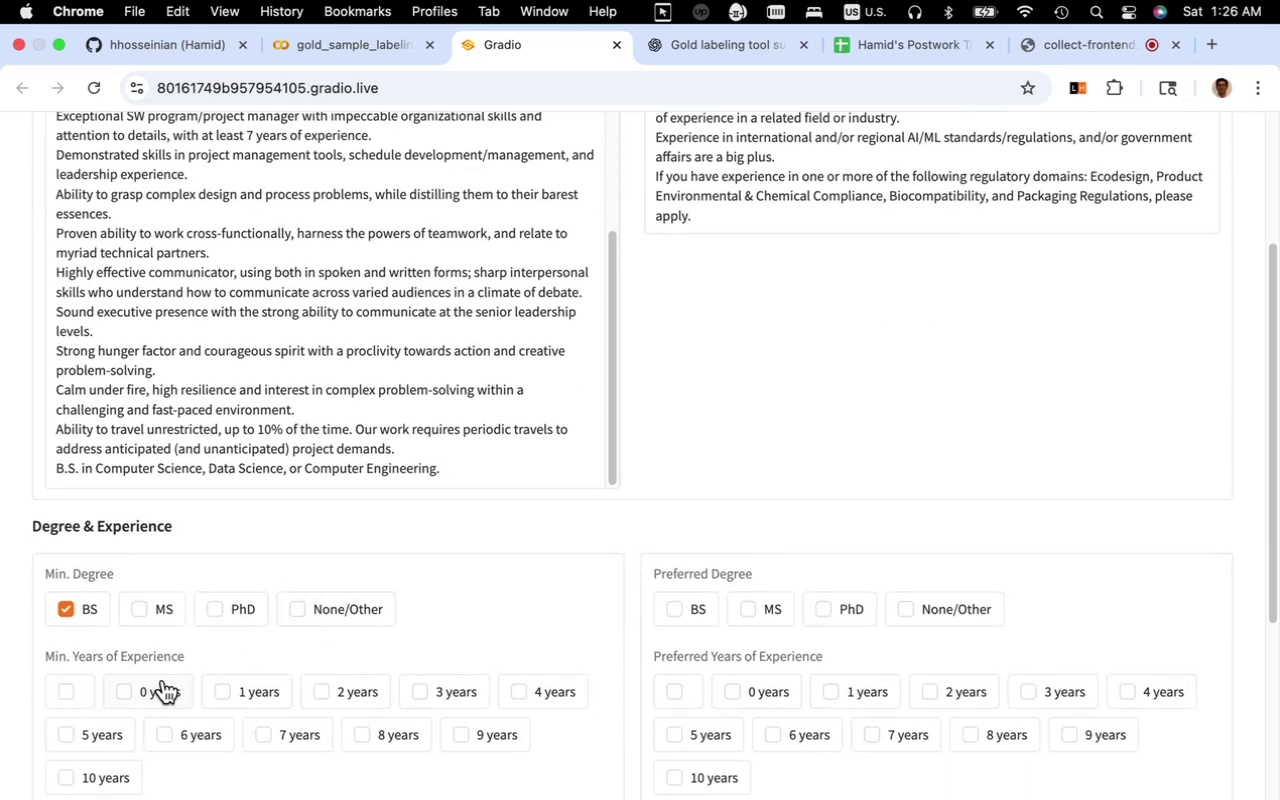 
left_click([163, 680])
 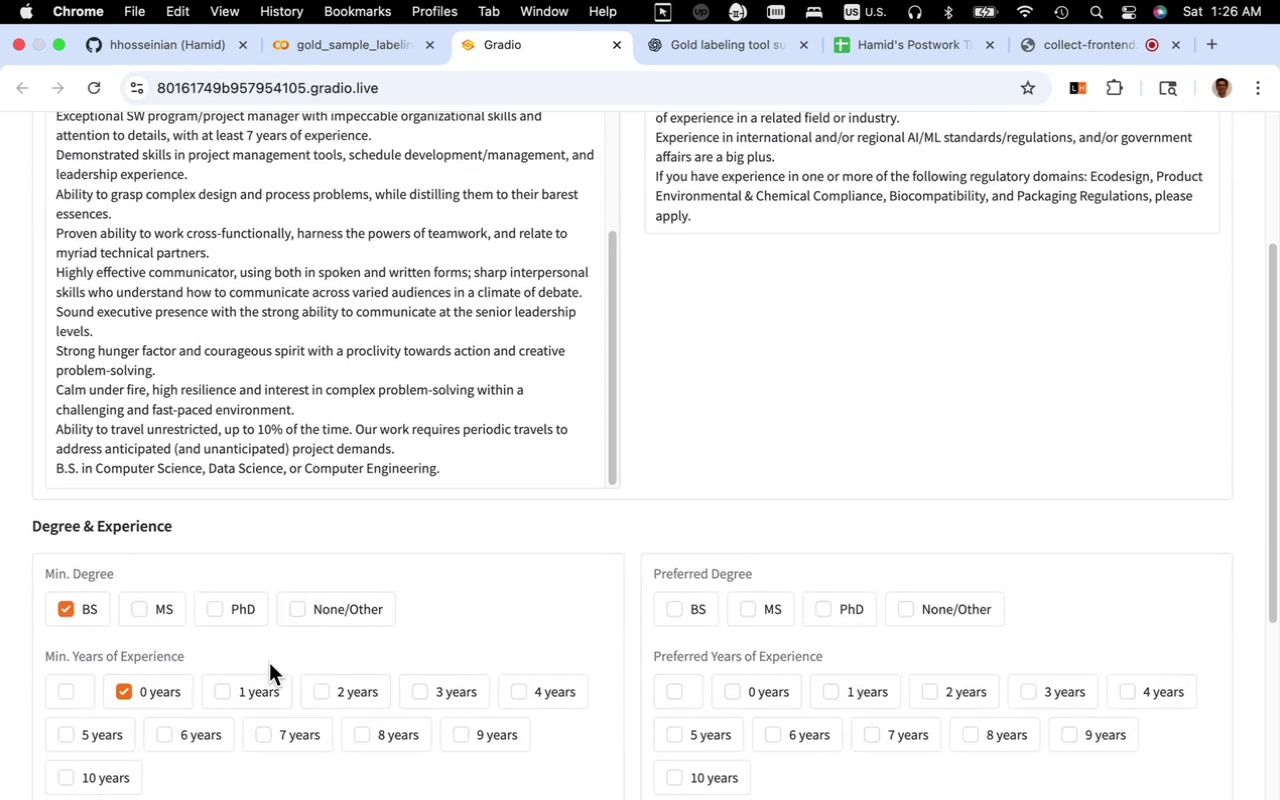 
scroll: coordinate [743, 528], scroll_direction: up, amount: 5.0
 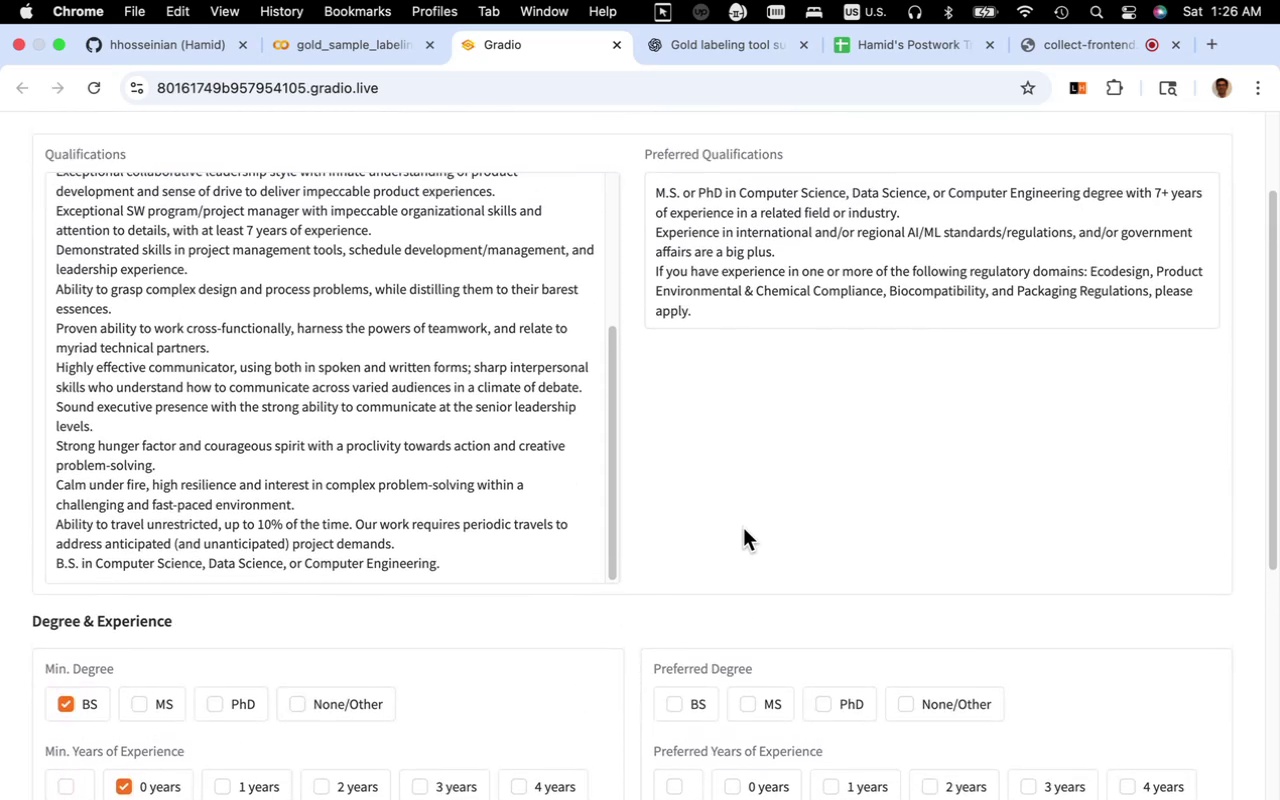 
scroll: coordinate [743, 528], scroll_direction: down, amount: 9.0
 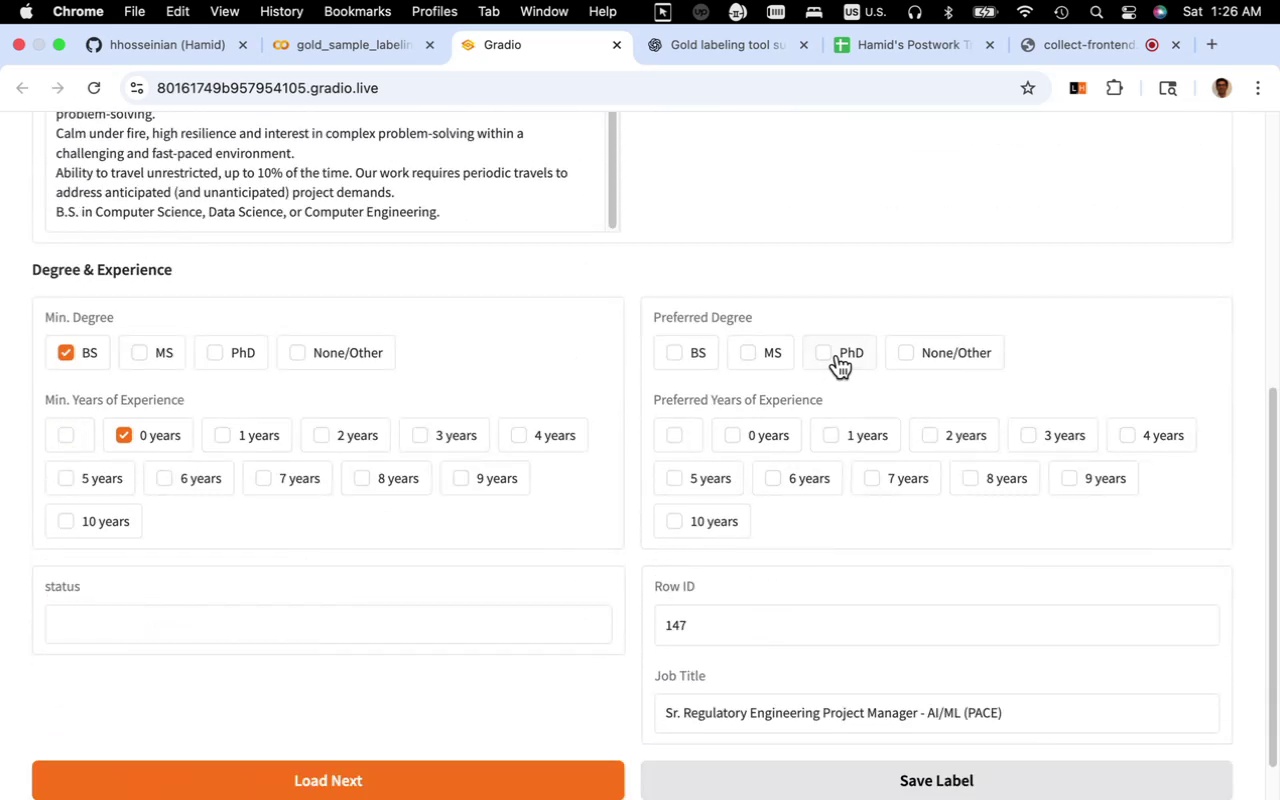 
left_click([837, 355])
 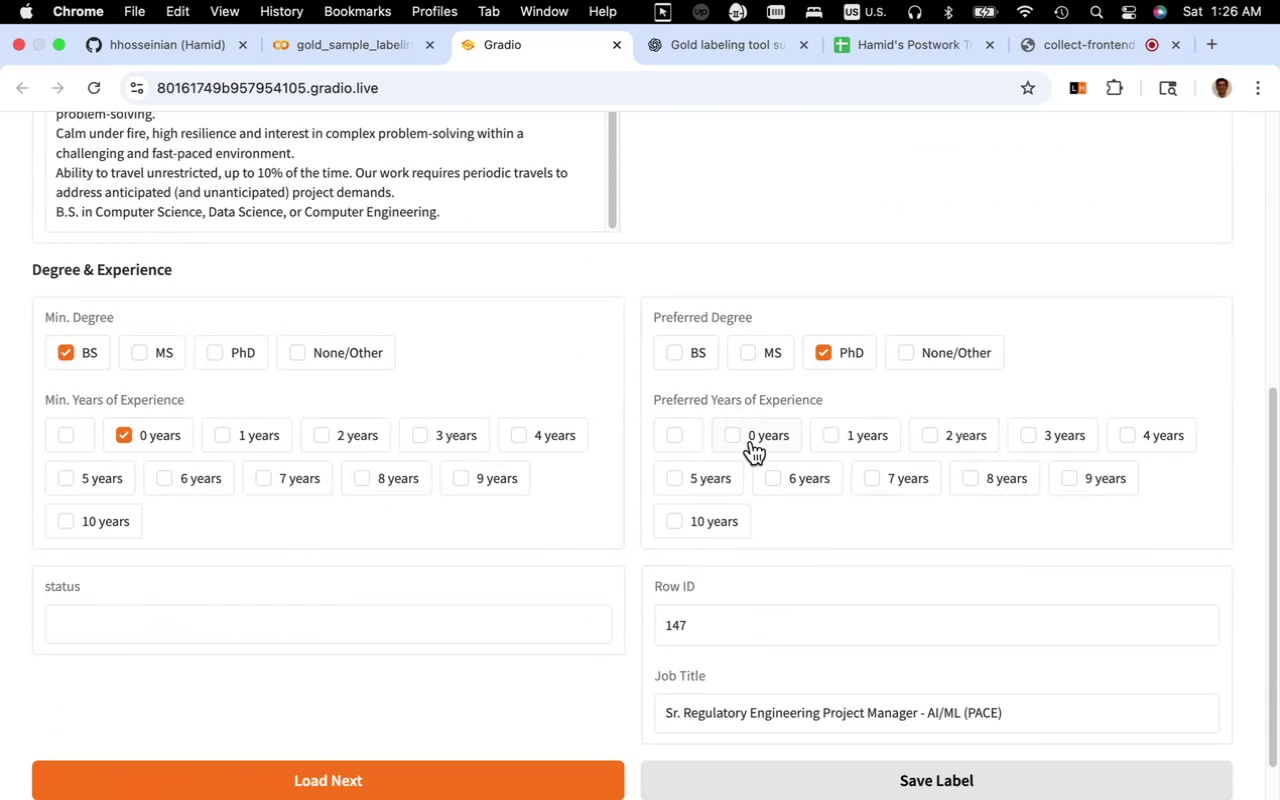 
left_click([751, 440])
 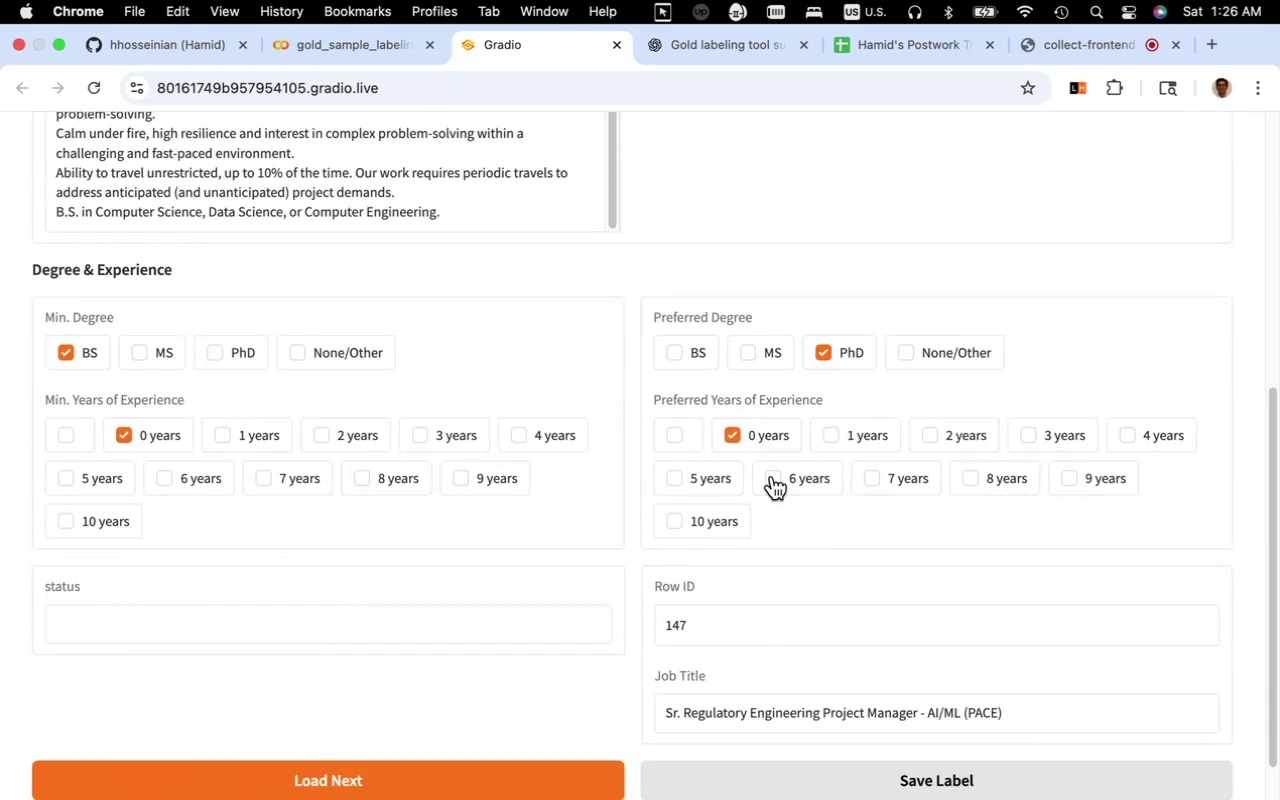 
scroll: coordinate [801, 529], scroll_direction: down, amount: 18.0
 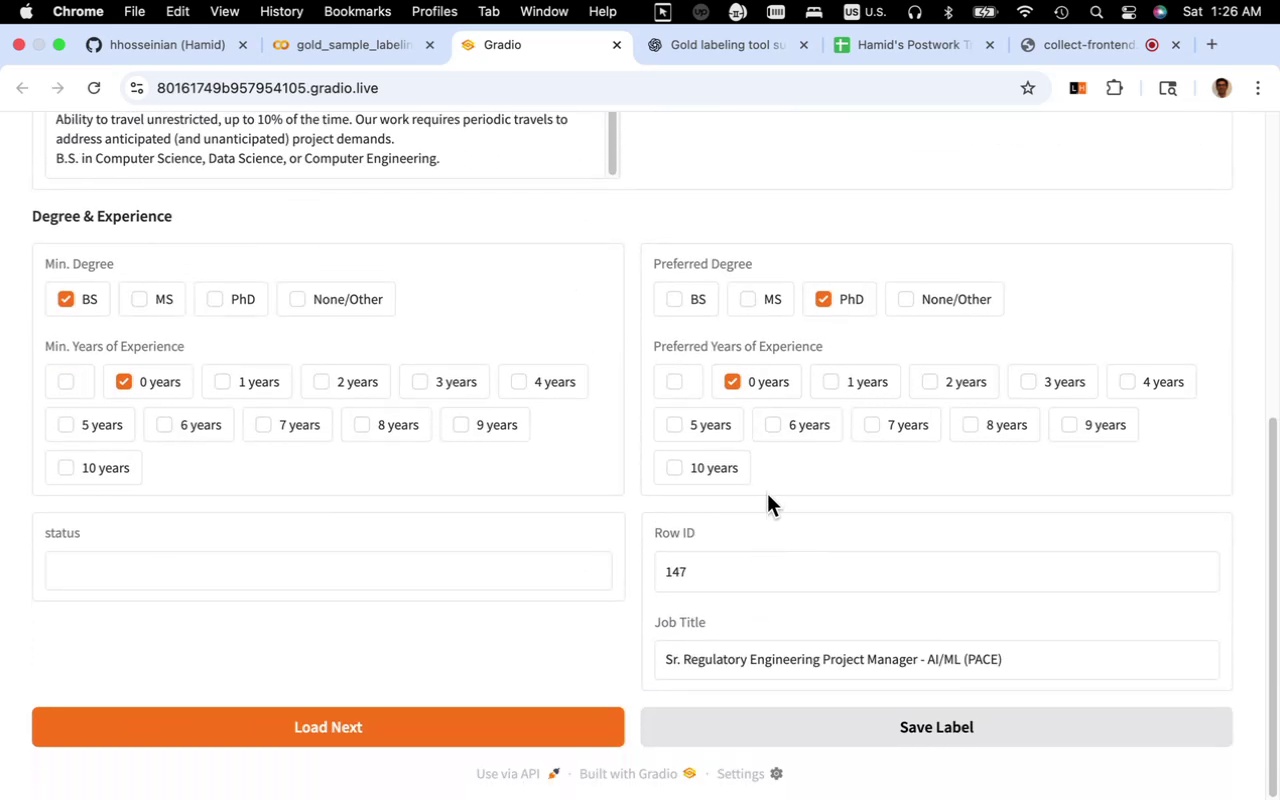 
scroll: coordinate [785, 661], scroll_direction: up, amount: 1.0
 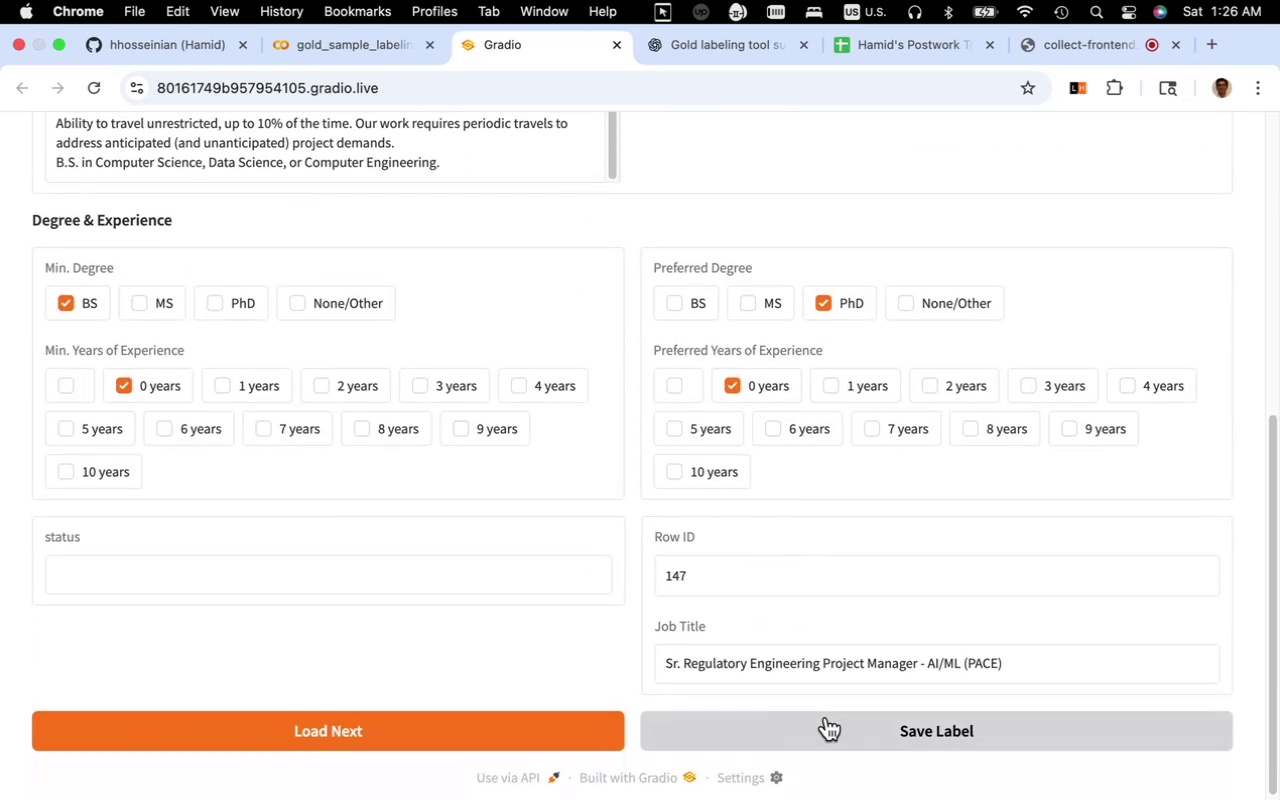 
left_click([826, 717])
 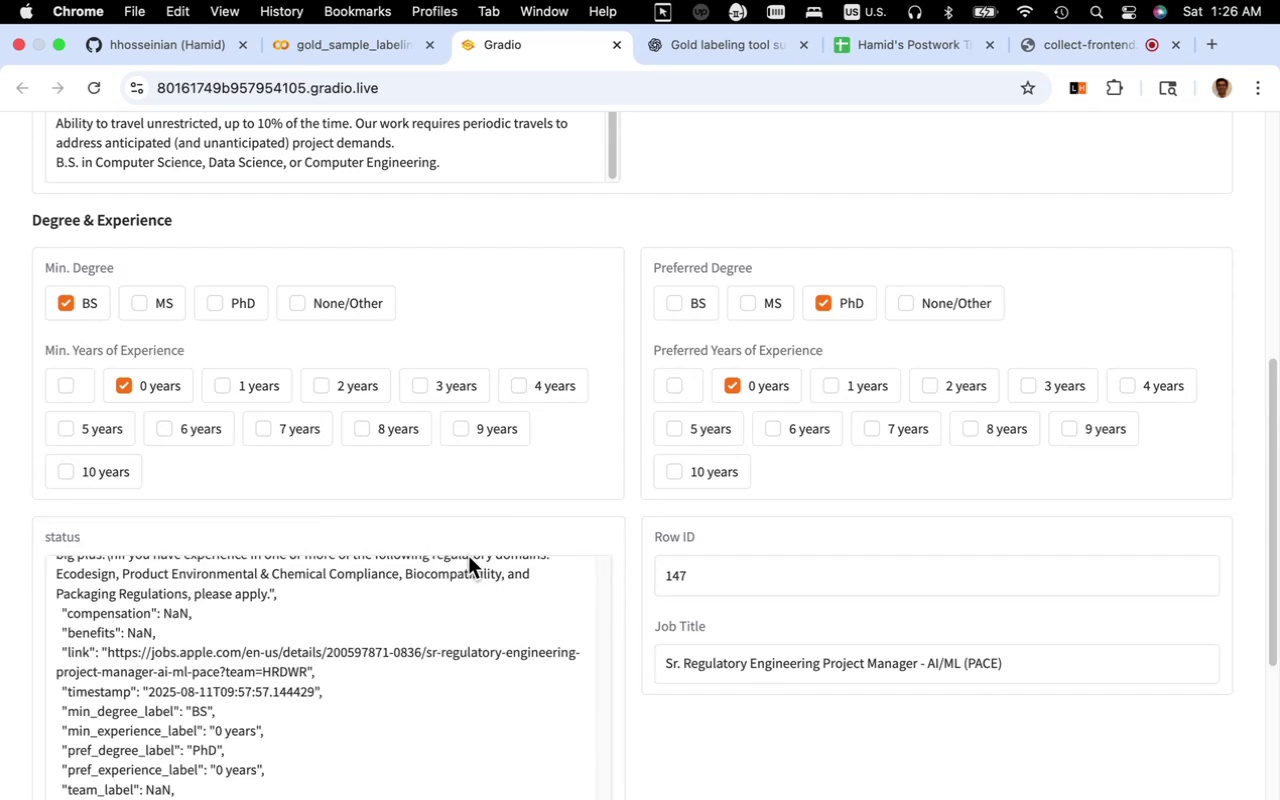 
scroll: coordinate [486, 630], scroll_direction: down, amount: 36.0
 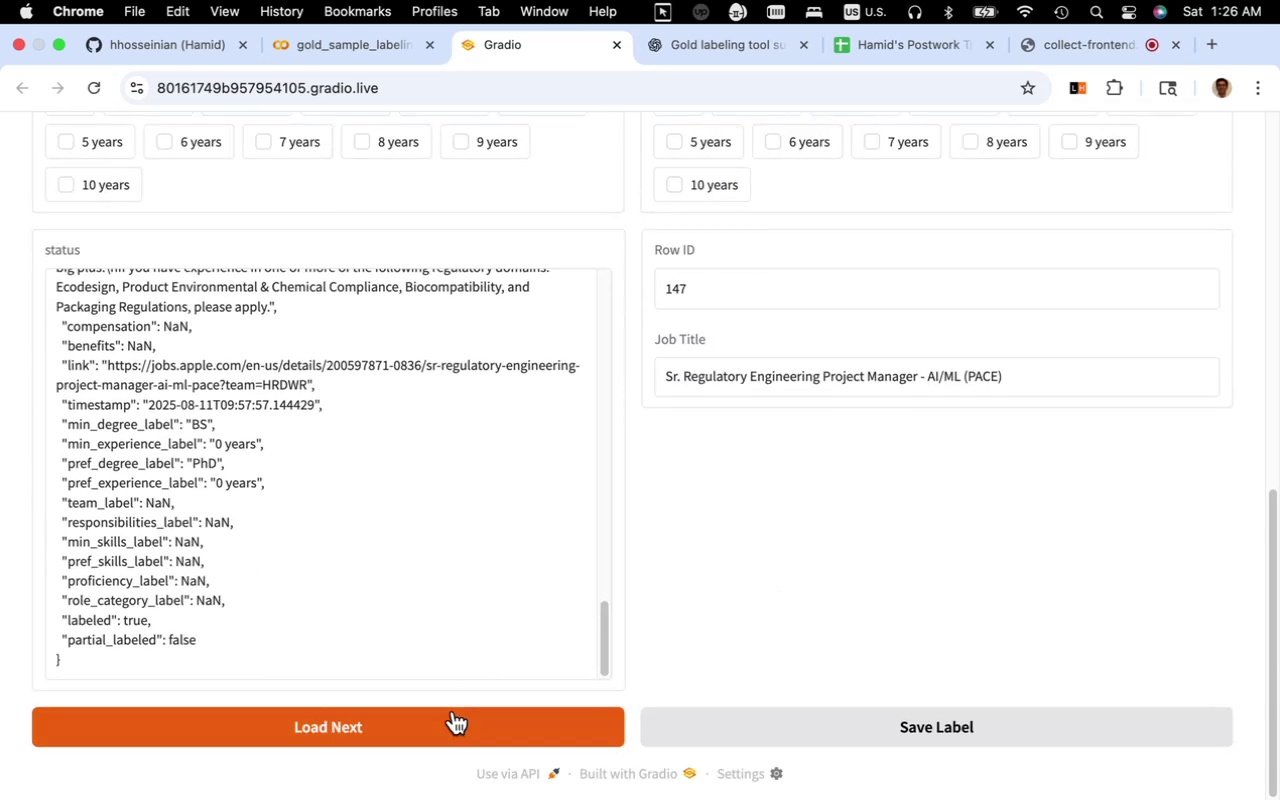 
left_click([453, 712])
 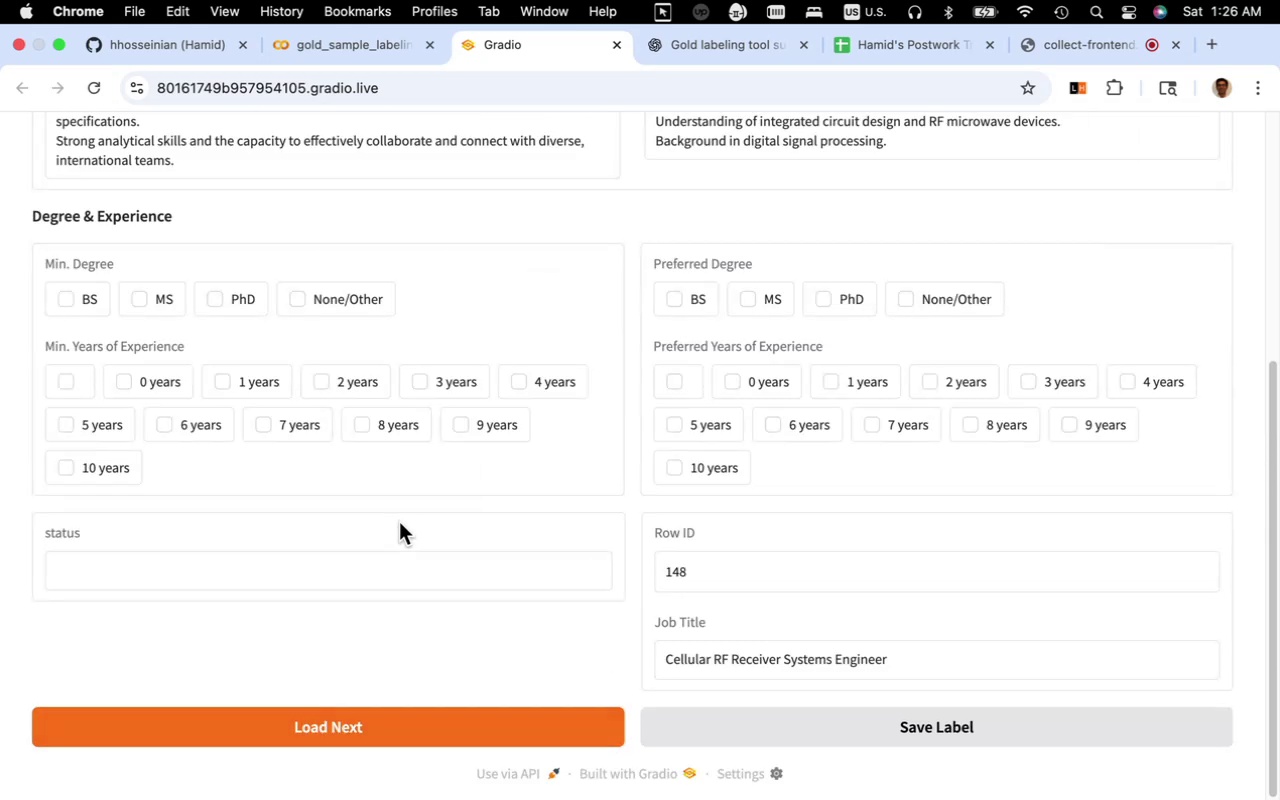 
scroll: coordinate [399, 523], scroll_direction: up, amount: 5.0
 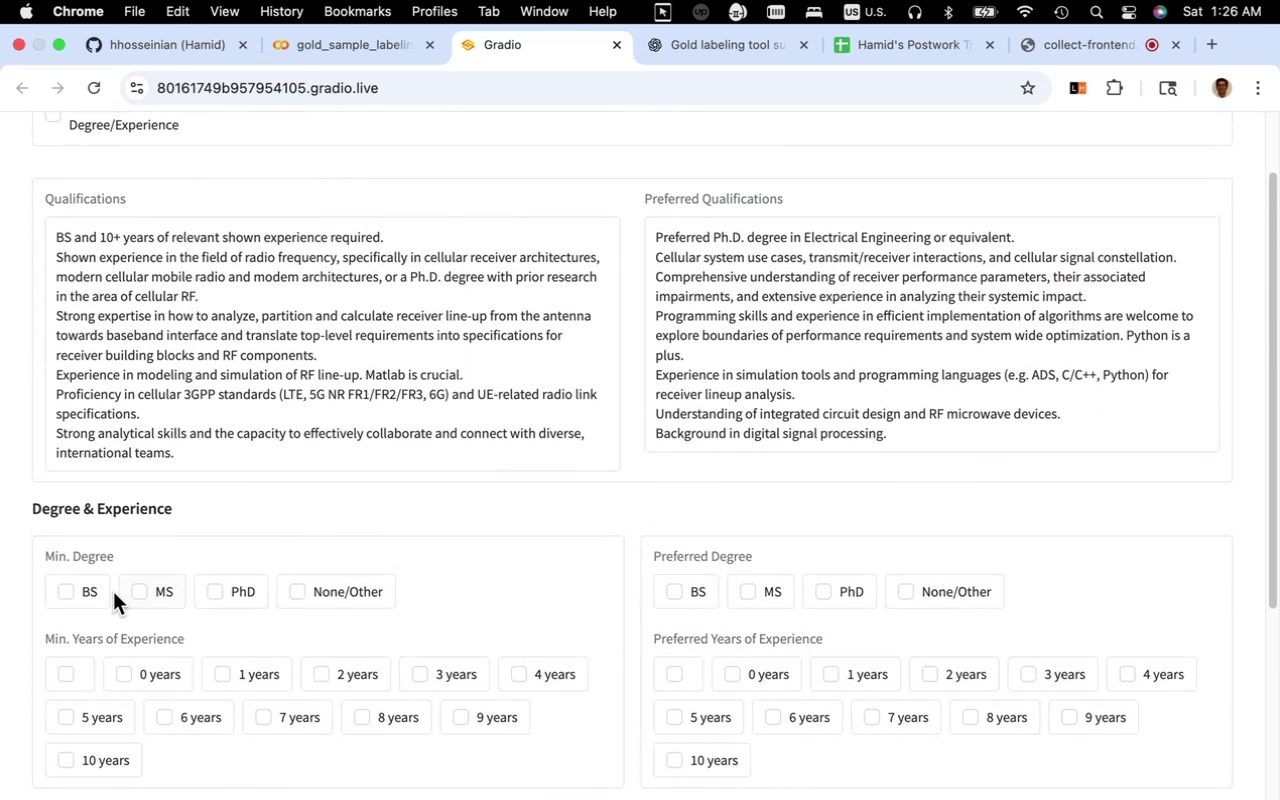 
left_click([99, 593])
 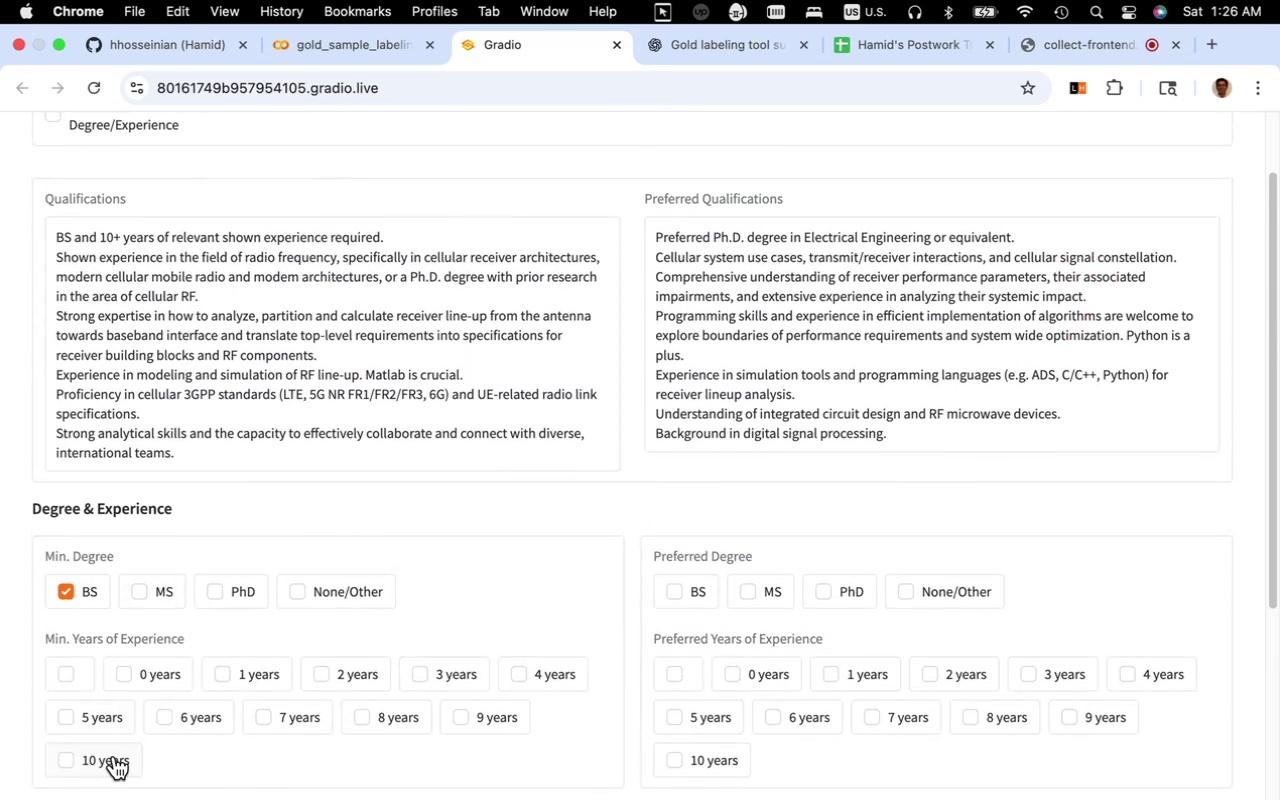 
left_click([114, 756])
 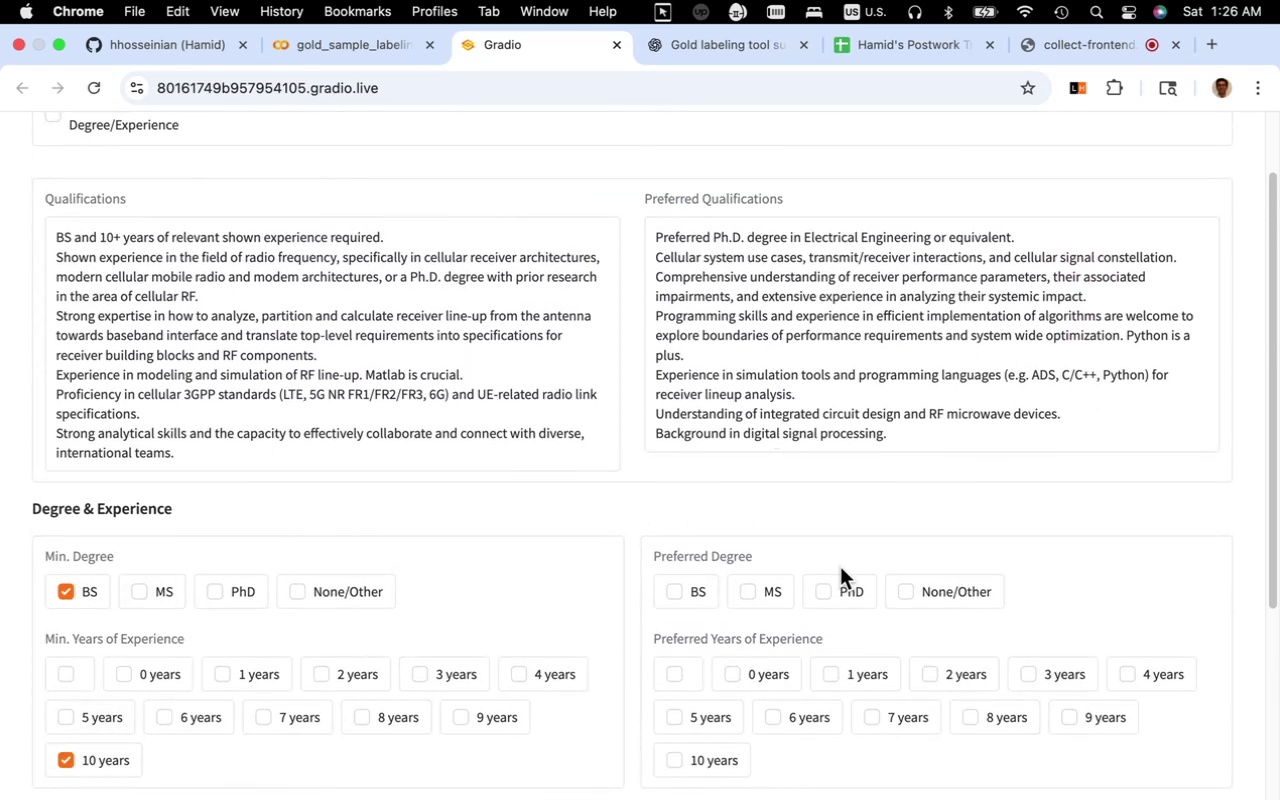 
left_click([843, 586])
 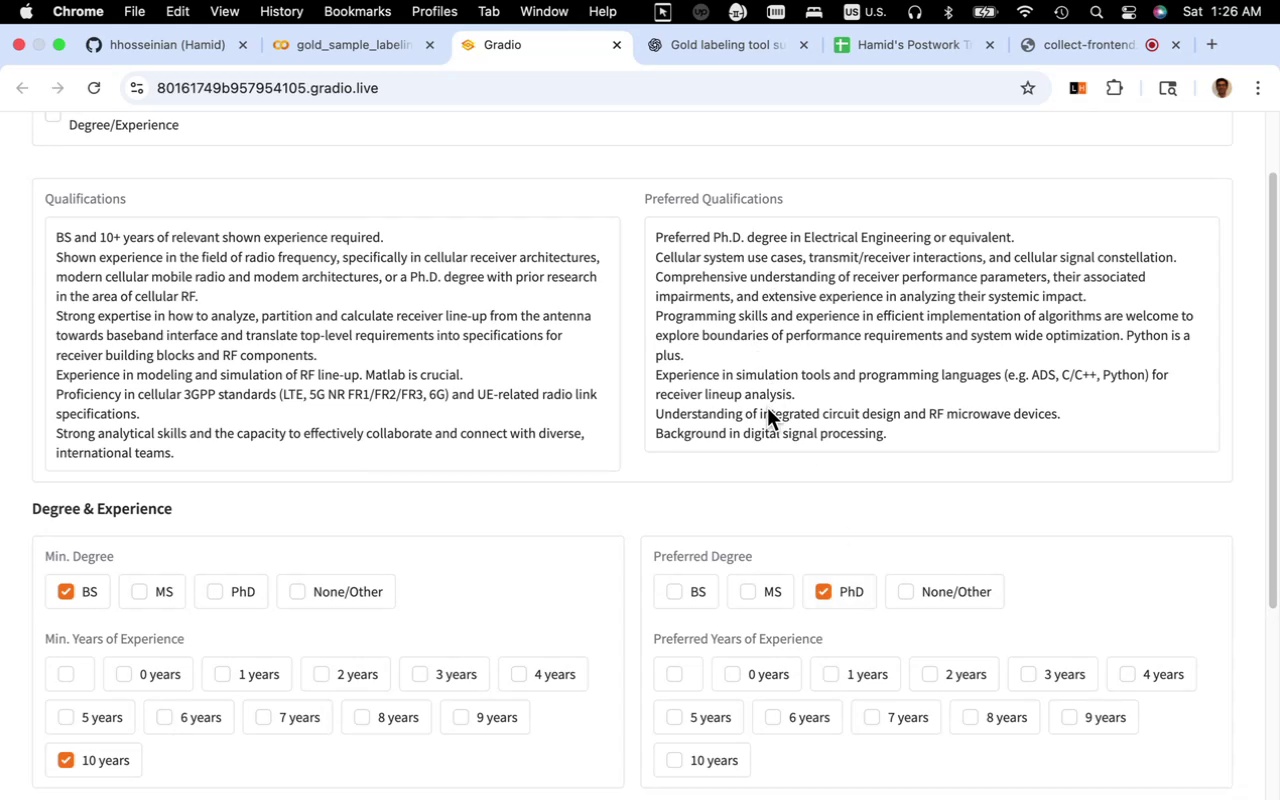 
scroll: coordinate [755, 493], scroll_direction: down, amount: 17.0
 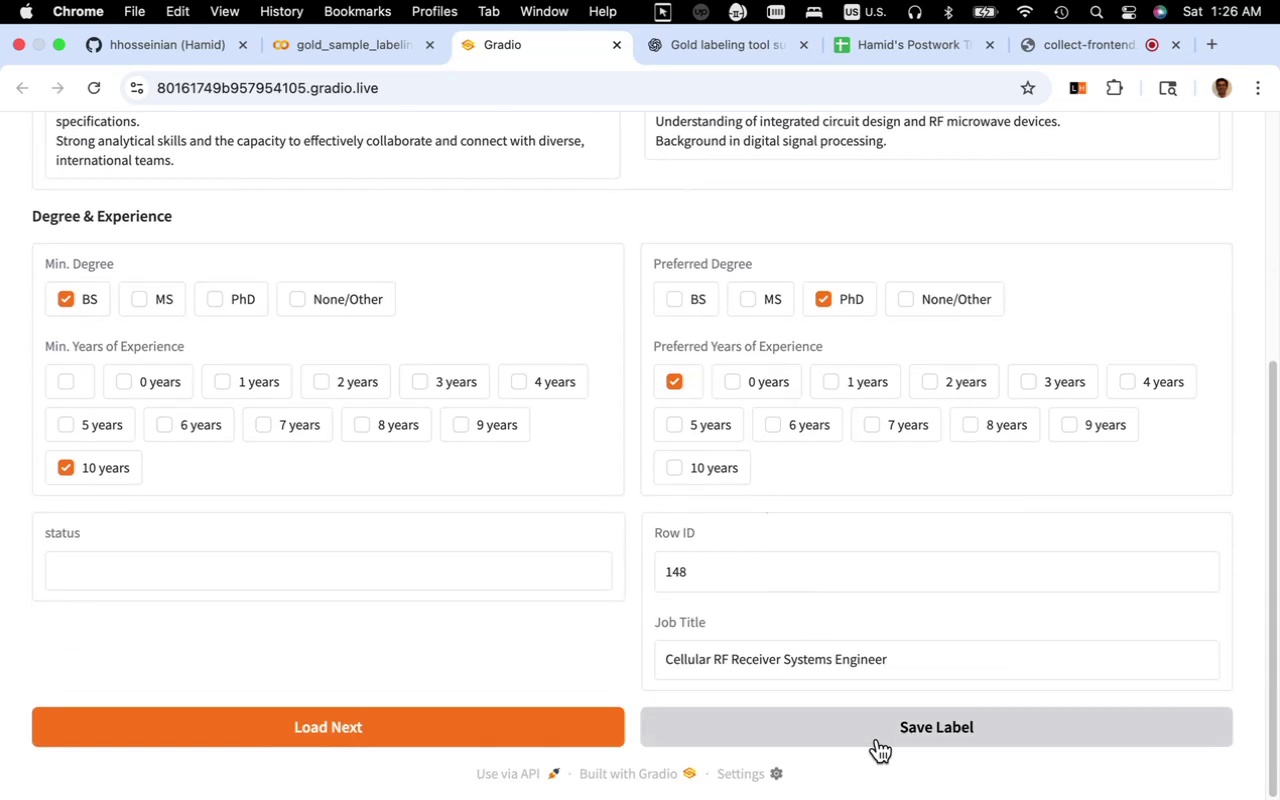 
left_click([877, 739])
 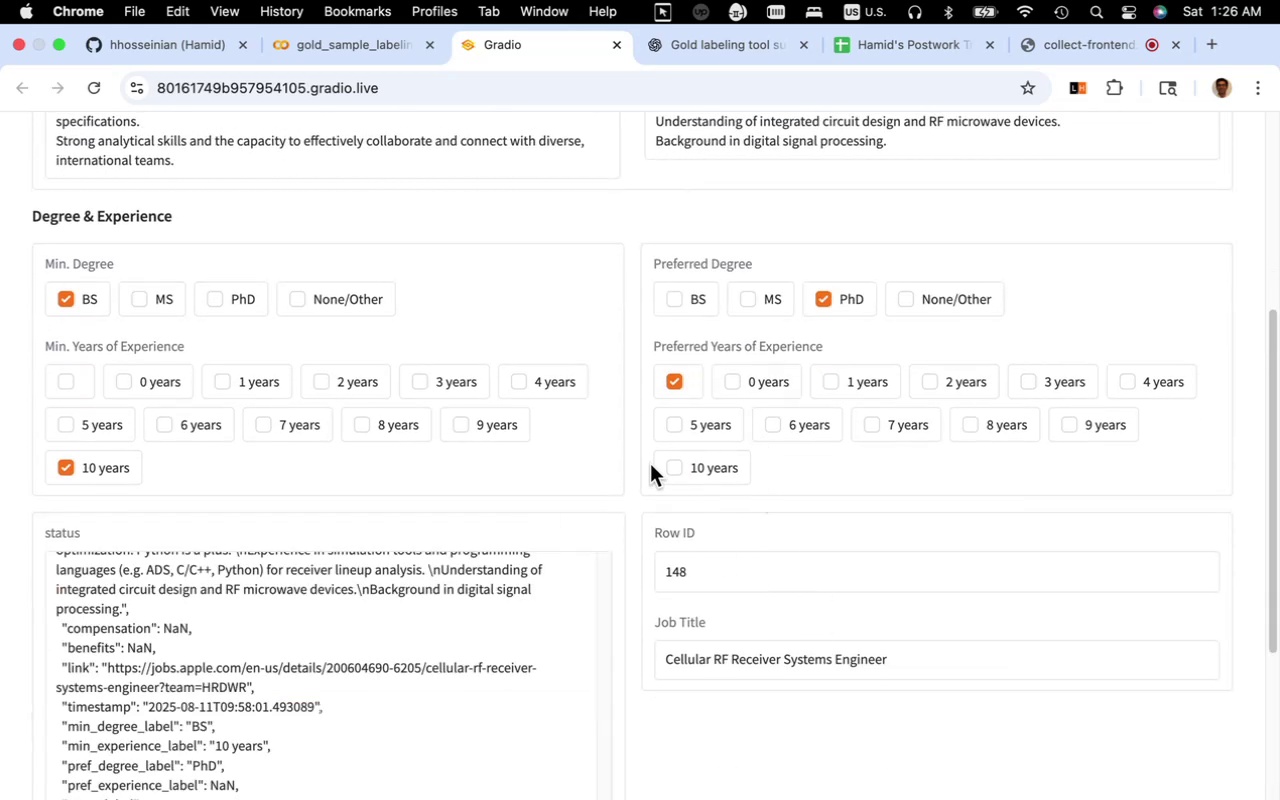 
scroll: coordinate [655, 513], scroll_direction: down, amount: 22.0
 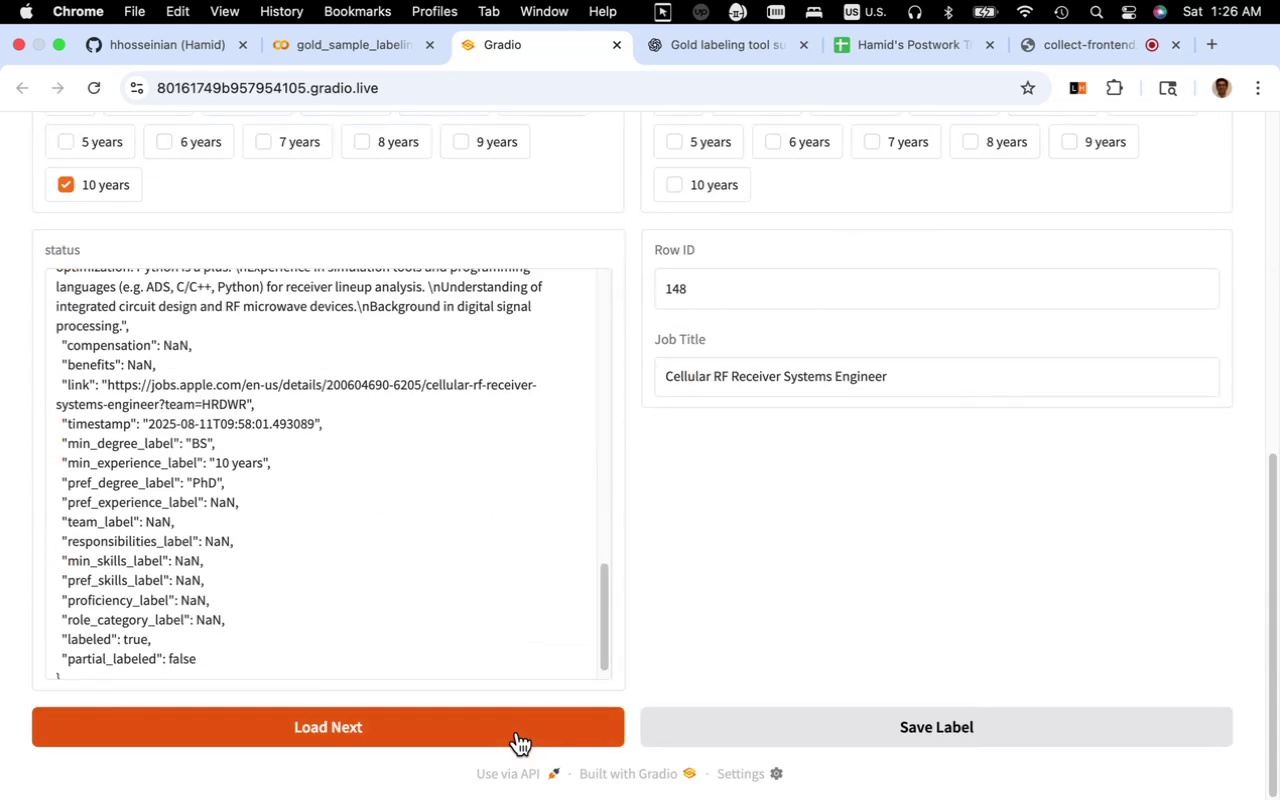 
left_click([517, 732])
 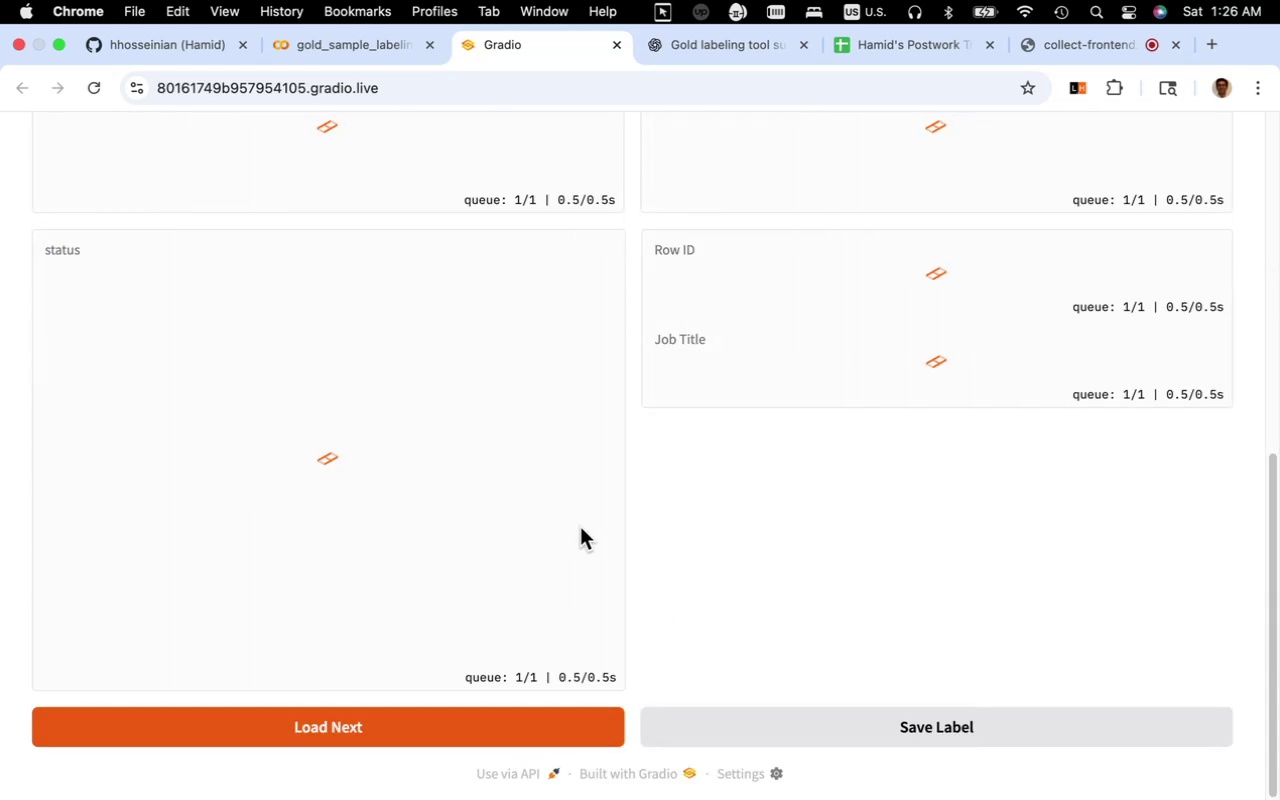 
scroll: coordinate [580, 528], scroll_direction: up, amount: 5.0
 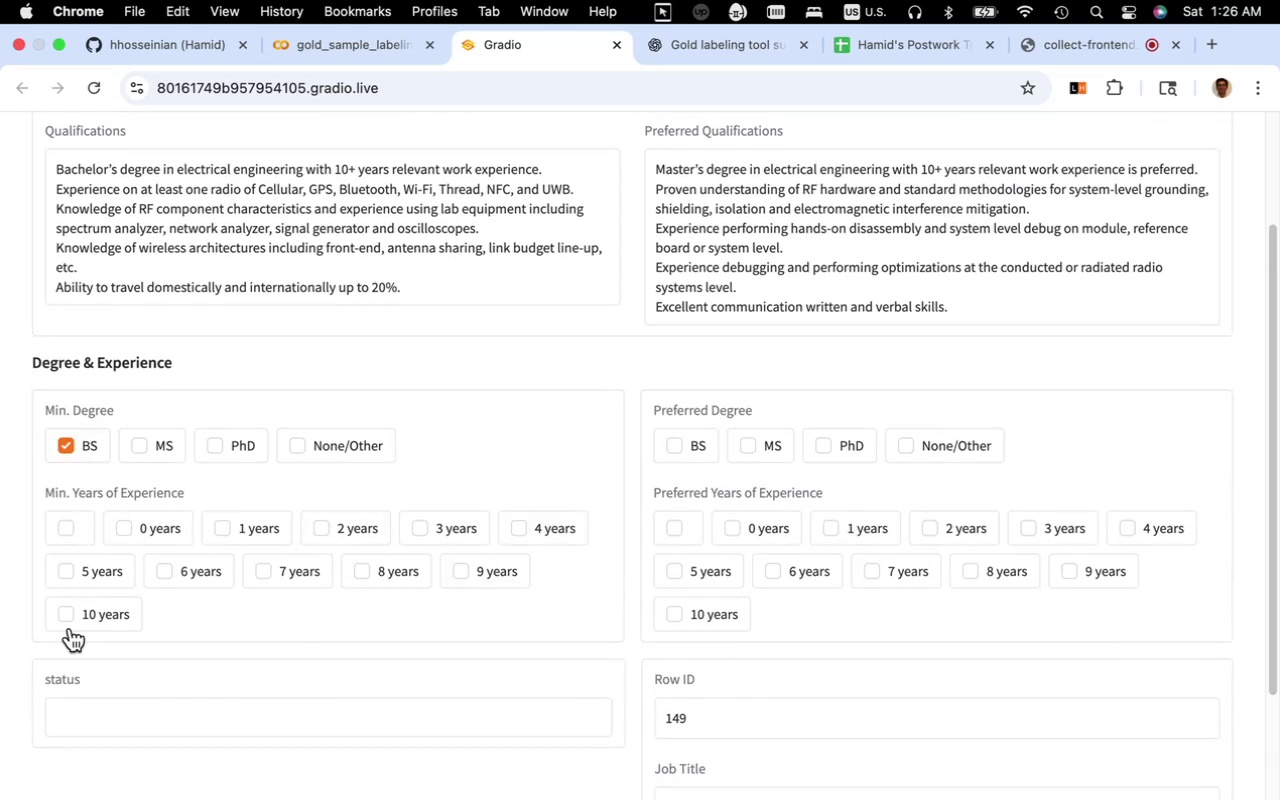 
left_click([91, 623])
 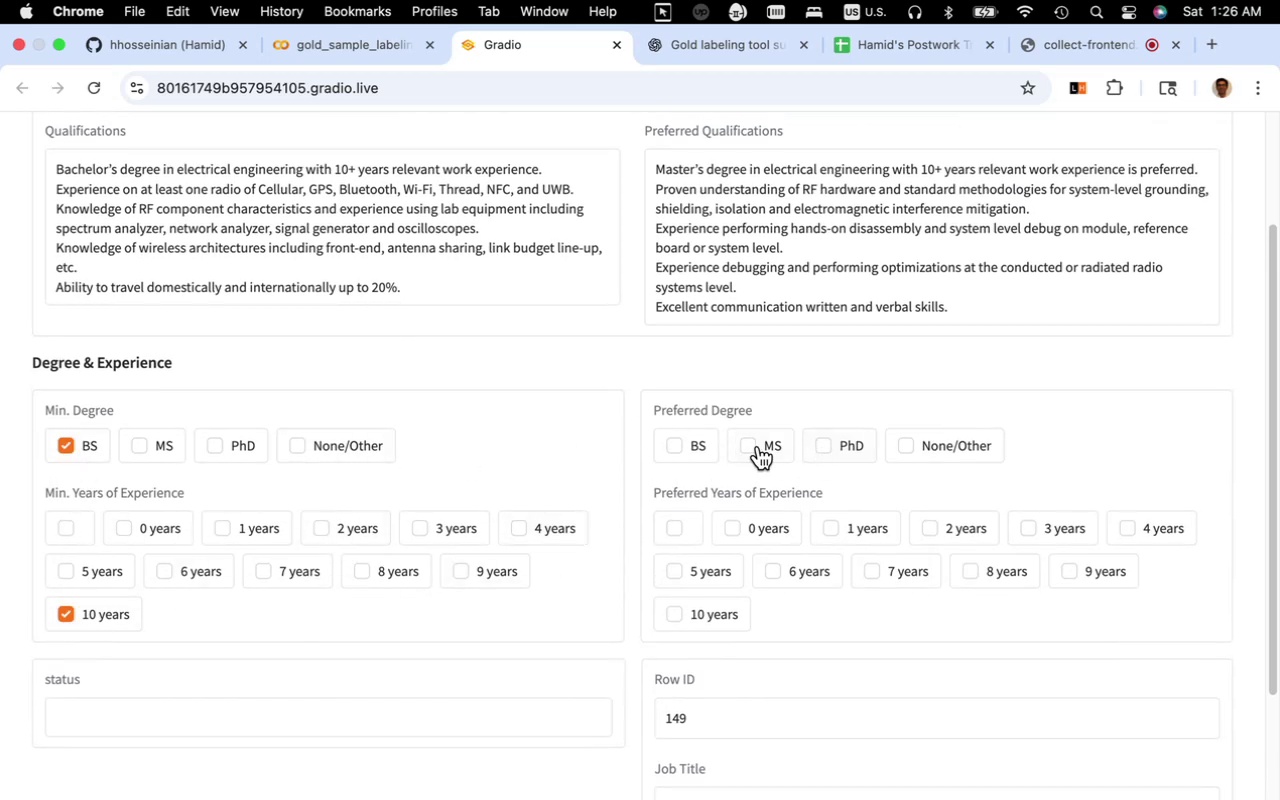 
left_click([762, 445])
 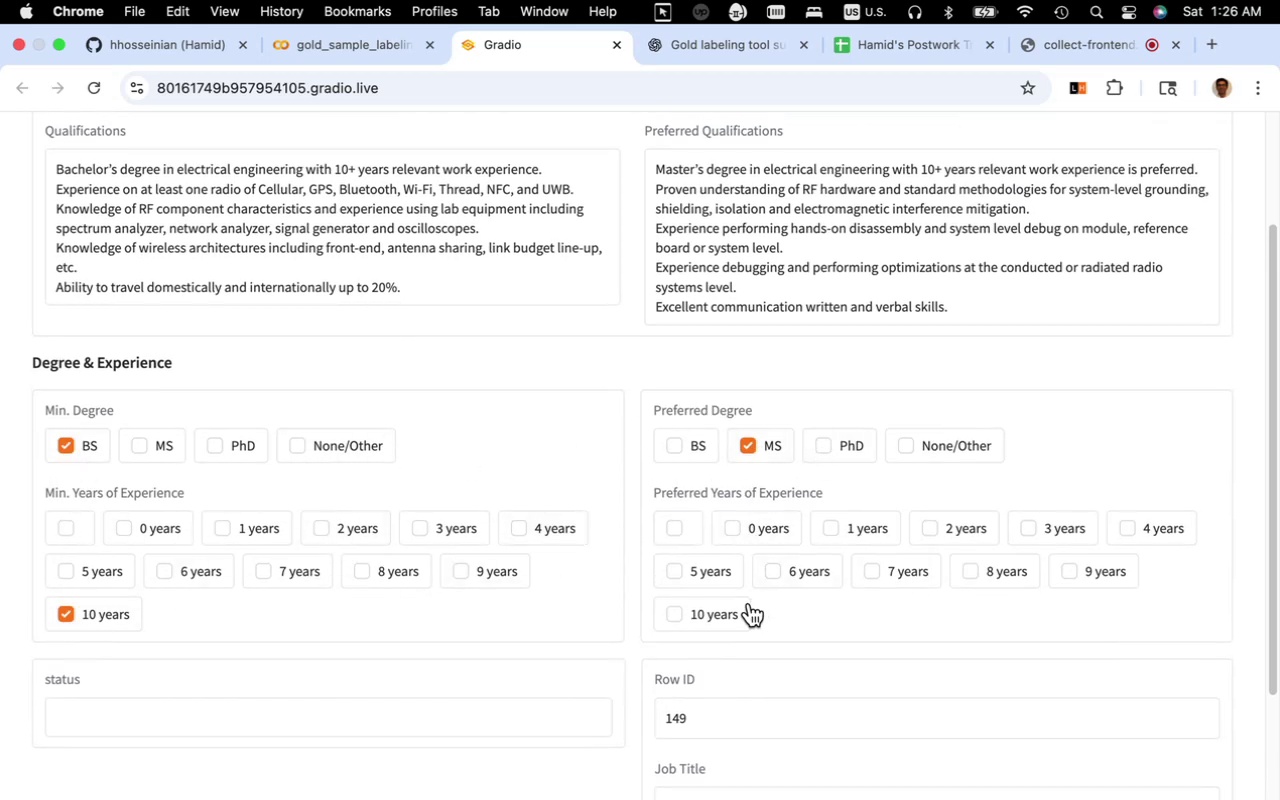 
left_click([732, 610])
 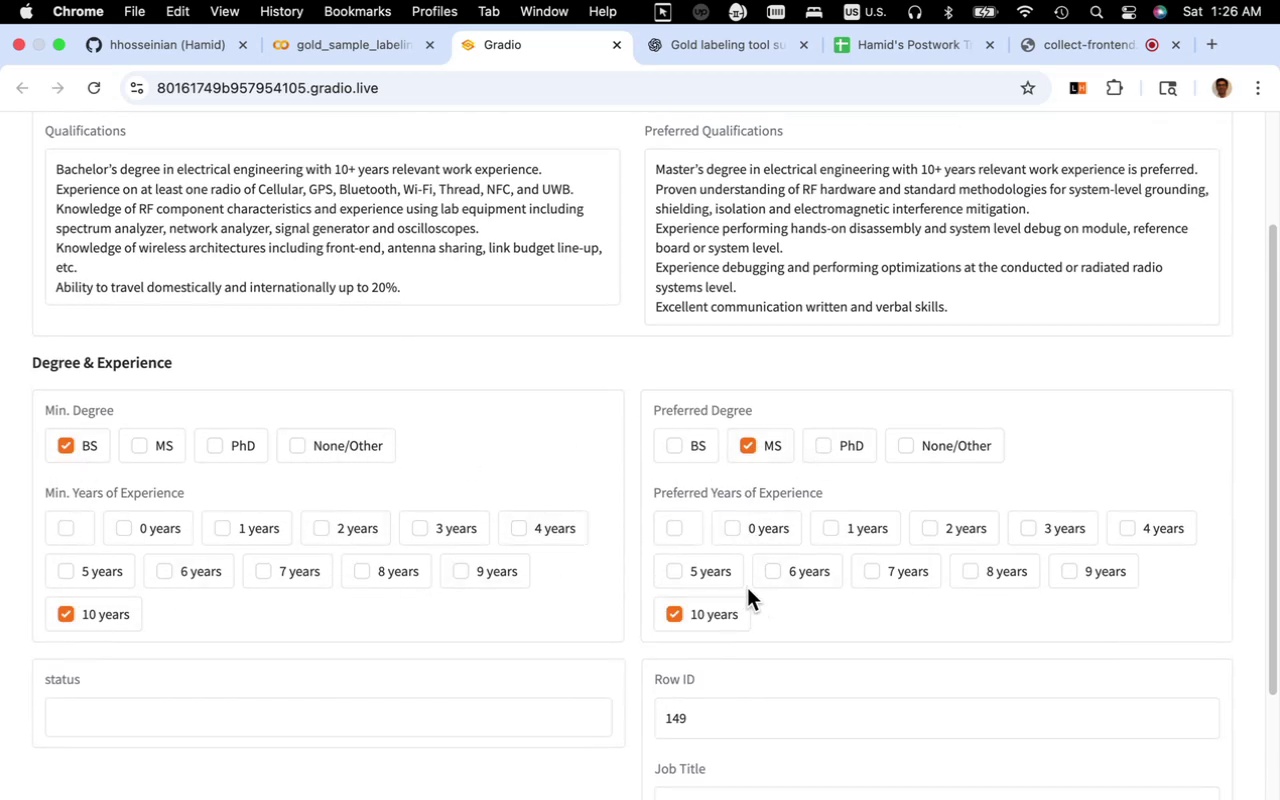 
scroll: coordinate [759, 601], scroll_direction: down, amount: 29.0
 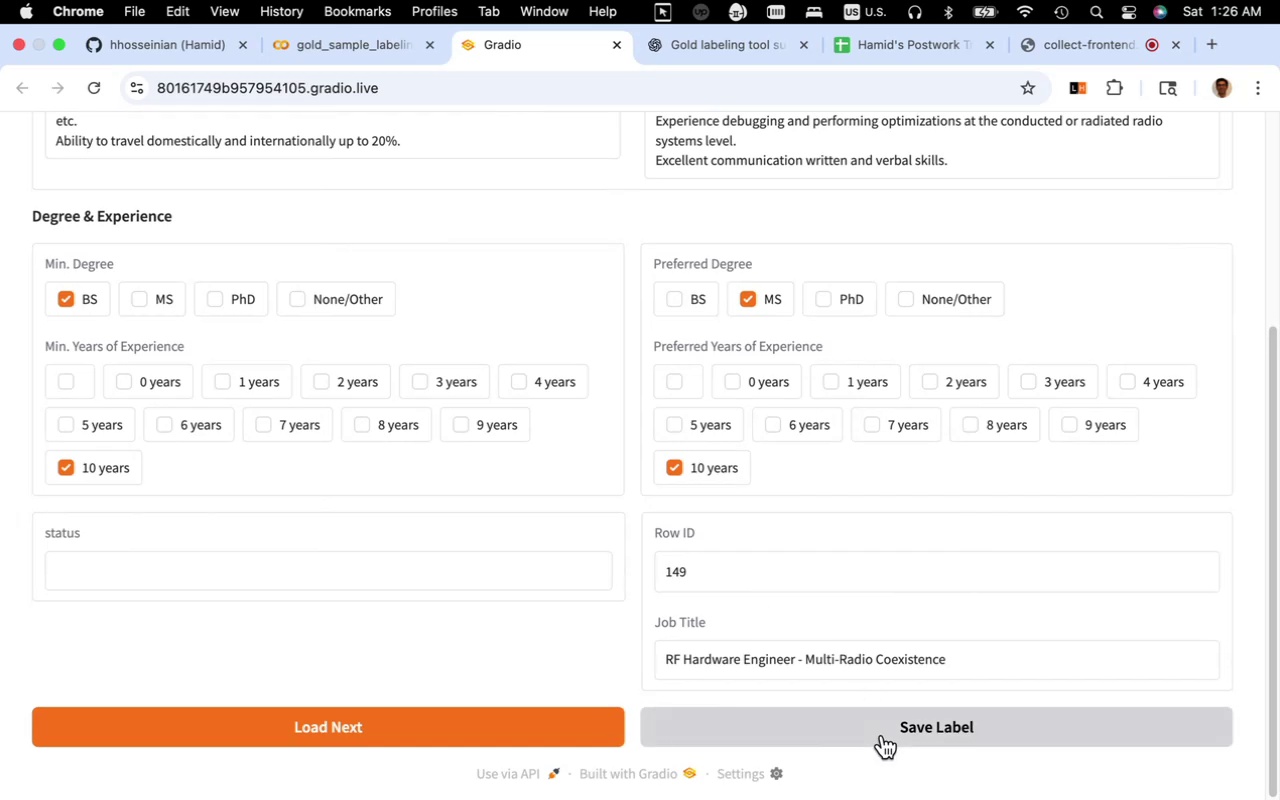 
left_click([882, 735])
 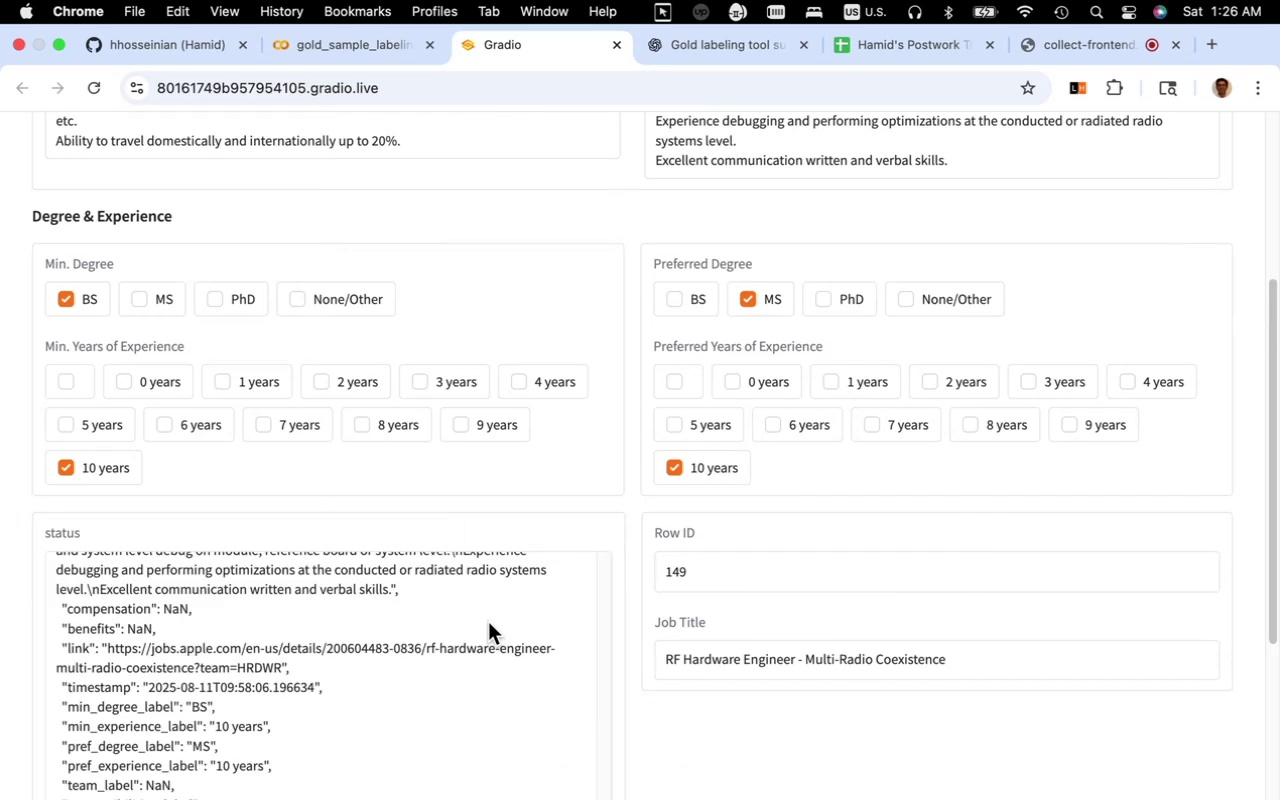 
scroll: coordinate [492, 638], scroll_direction: down, amount: 39.0
 